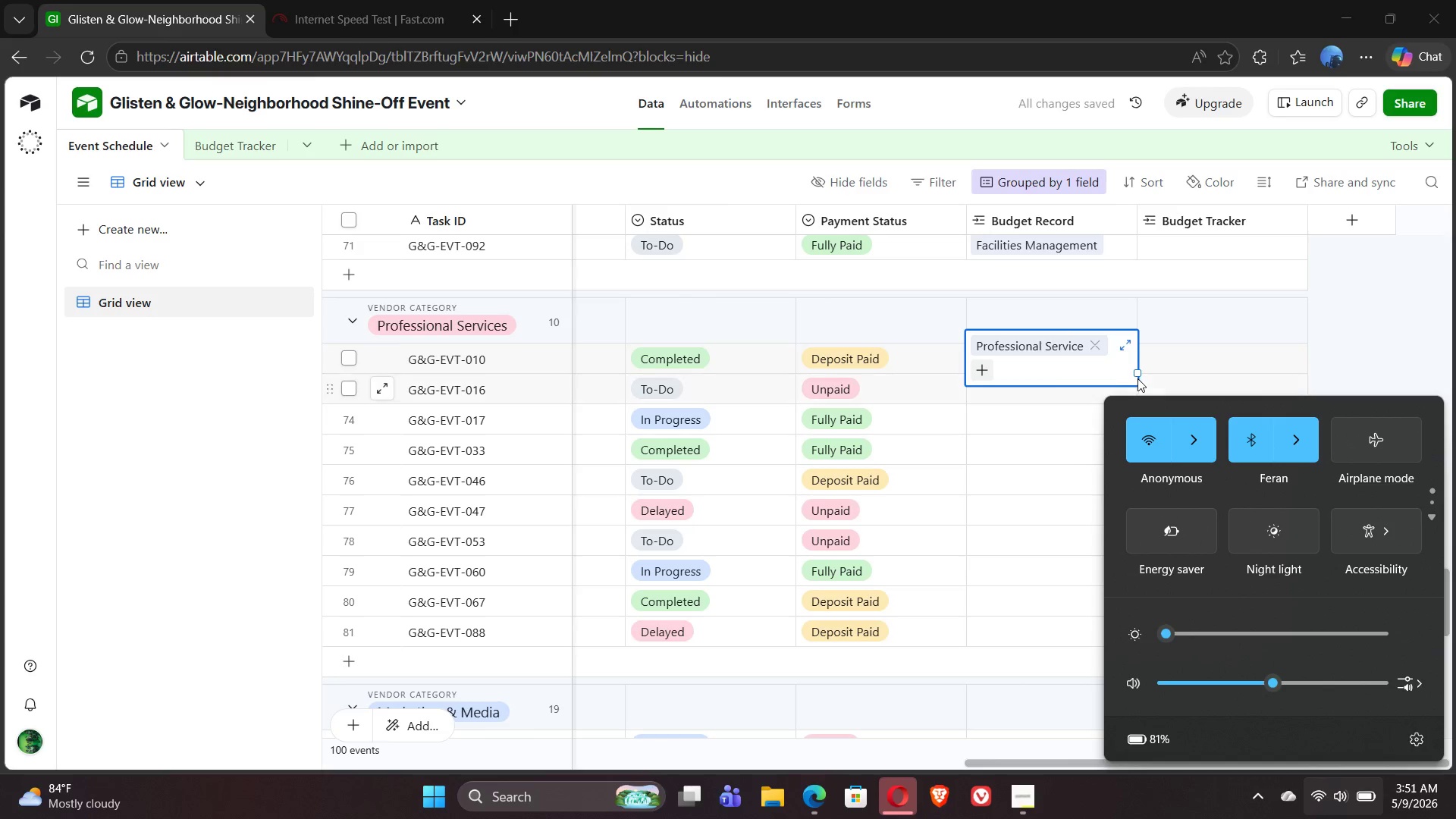 
left_click_drag(start_coordinate=[1138, 373], to_coordinate=[1128, 621])
 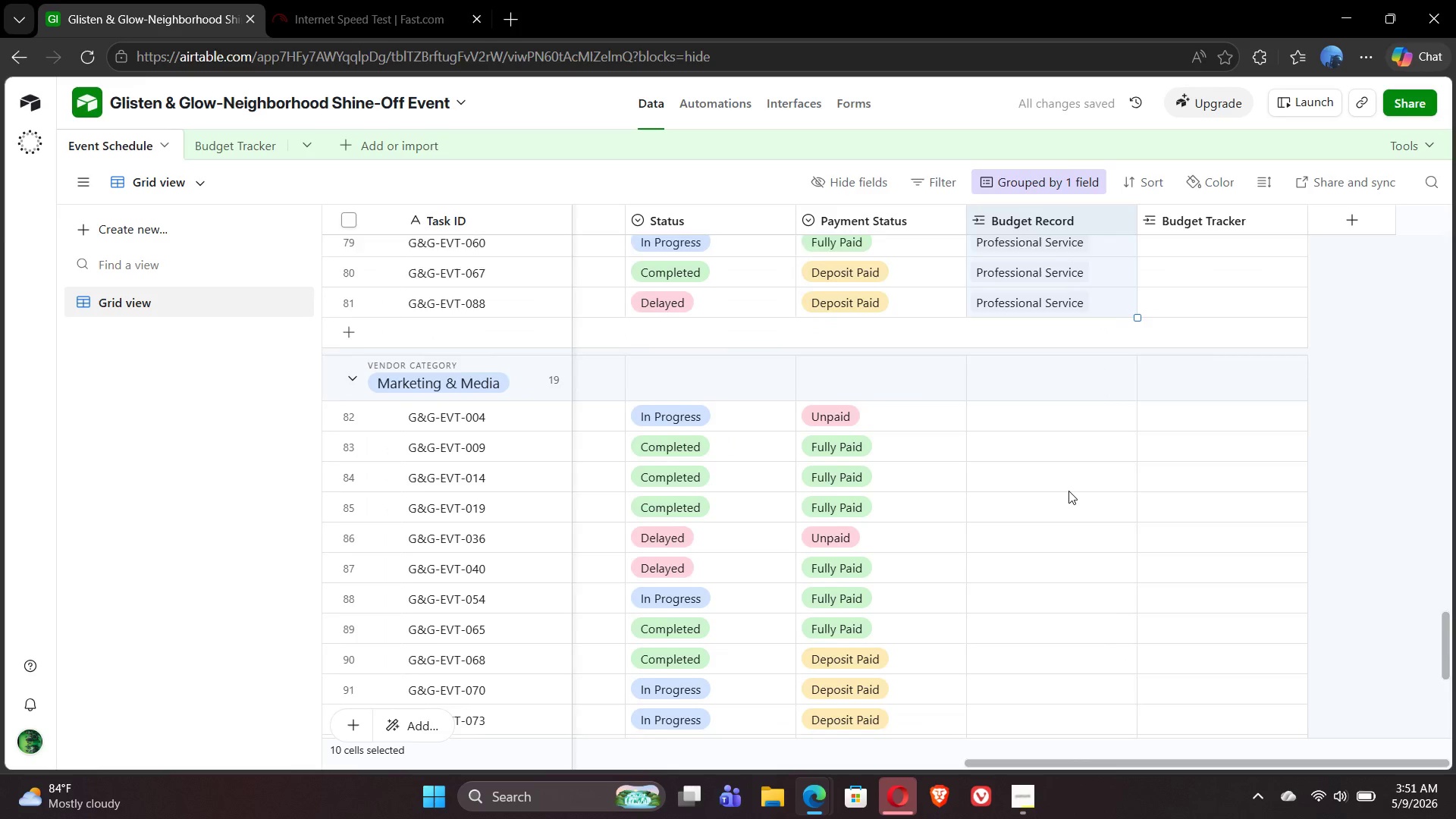 
left_click([1002, 402])
 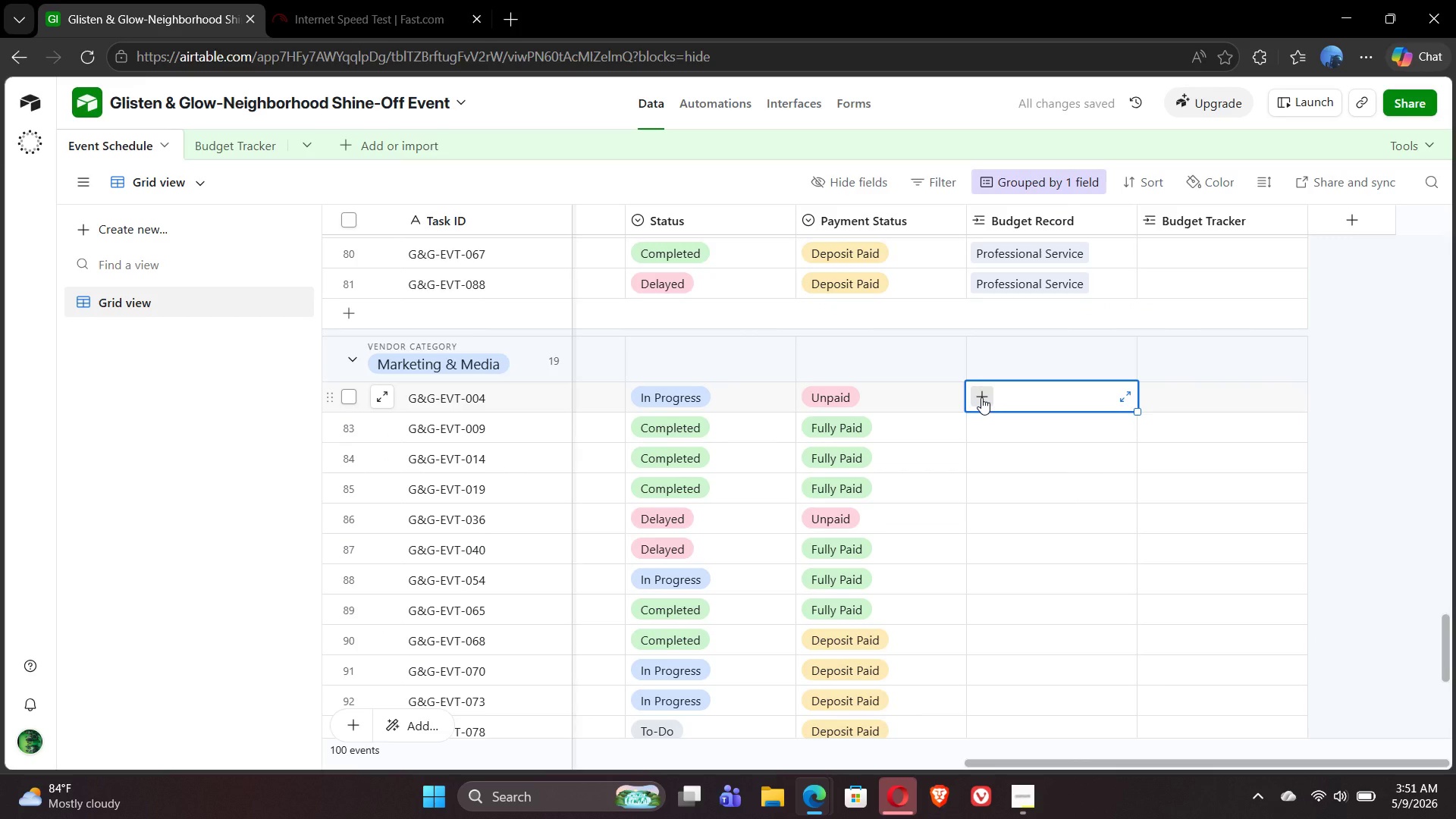 
left_click([981, 397])
 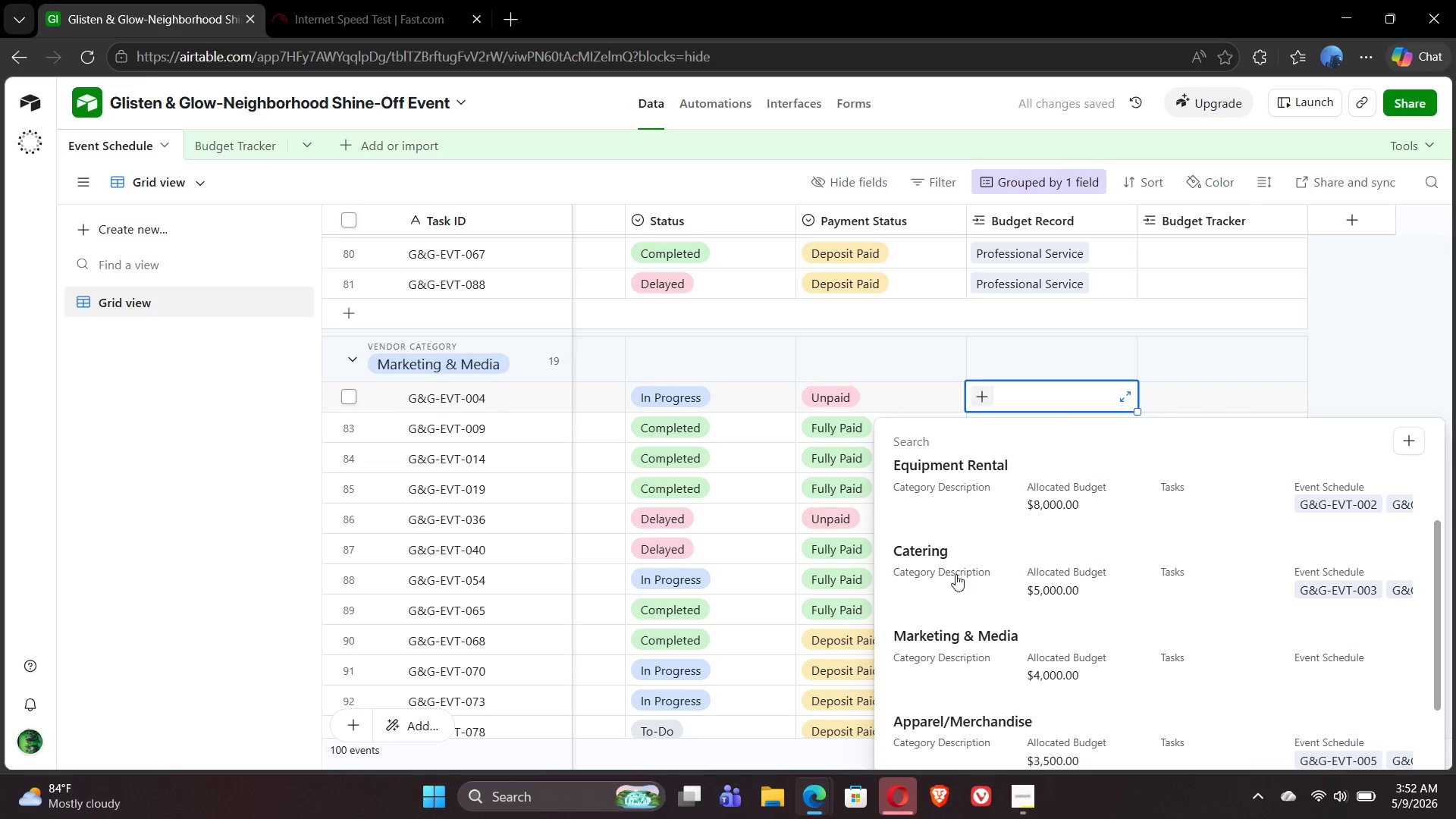 
left_click([956, 646])
 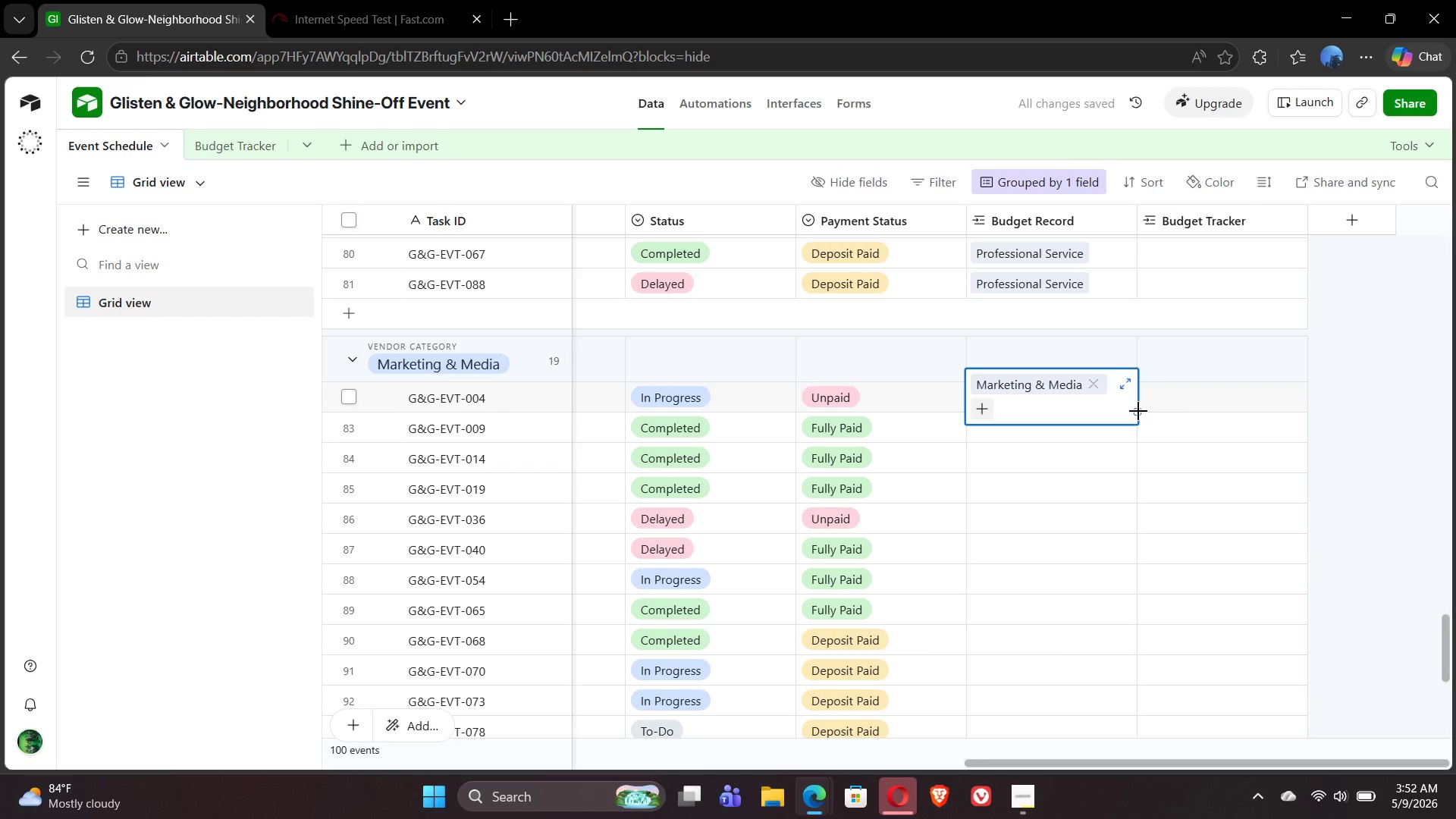 
left_click_drag(start_coordinate=[1138, 411], to_coordinate=[1119, 627])
 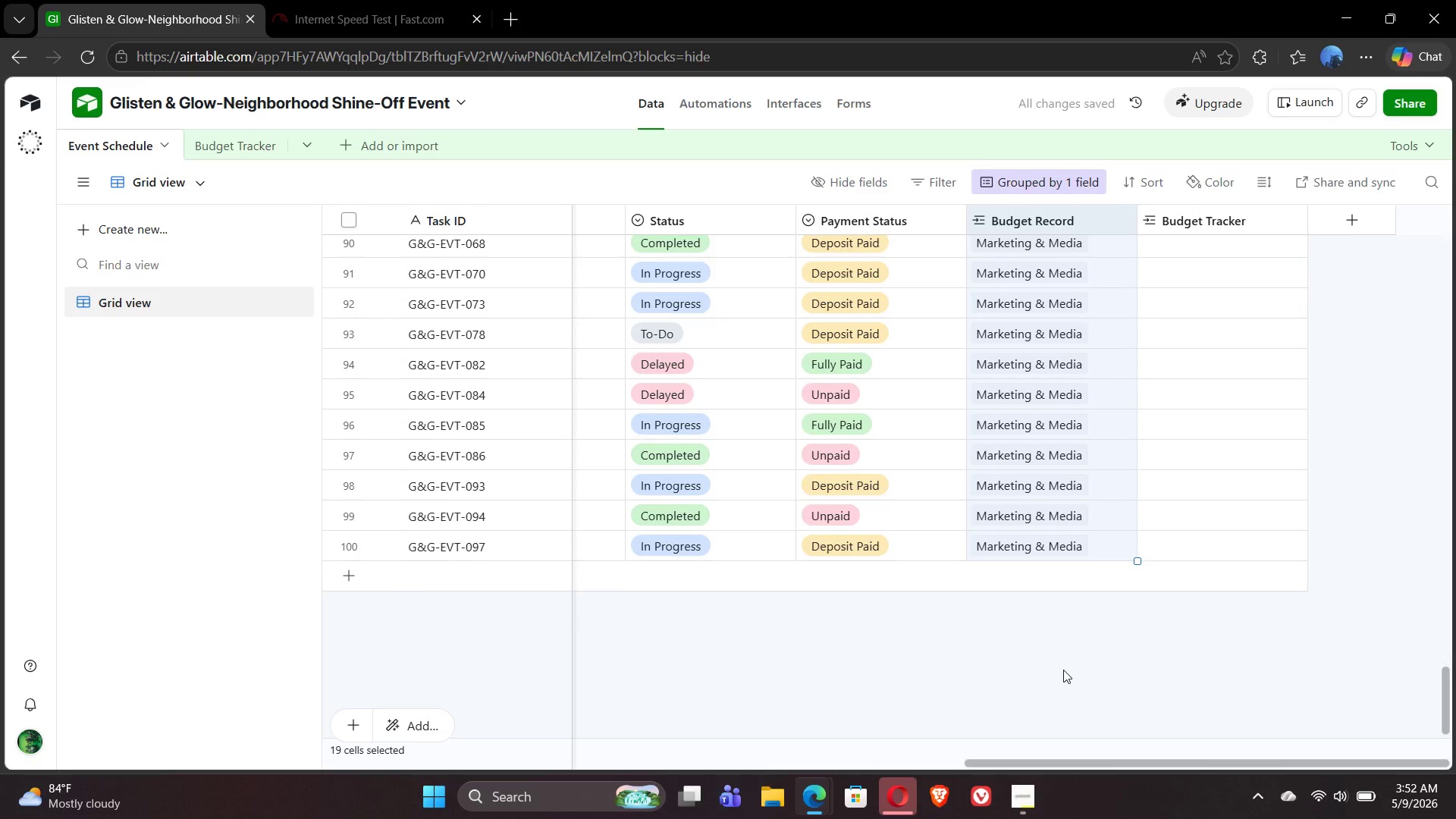 
left_click([1202, 616])
 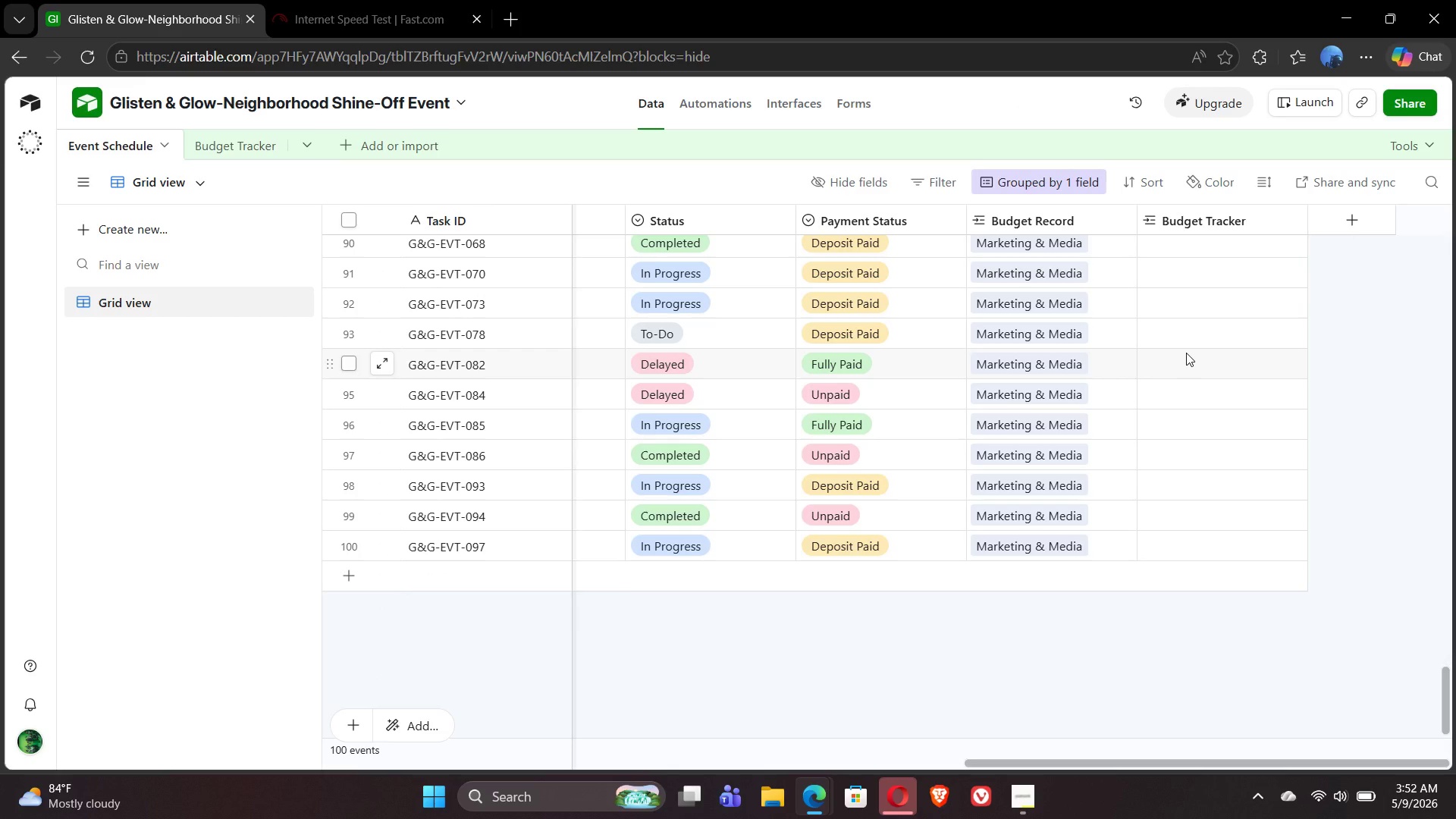 
wait(8.56)
 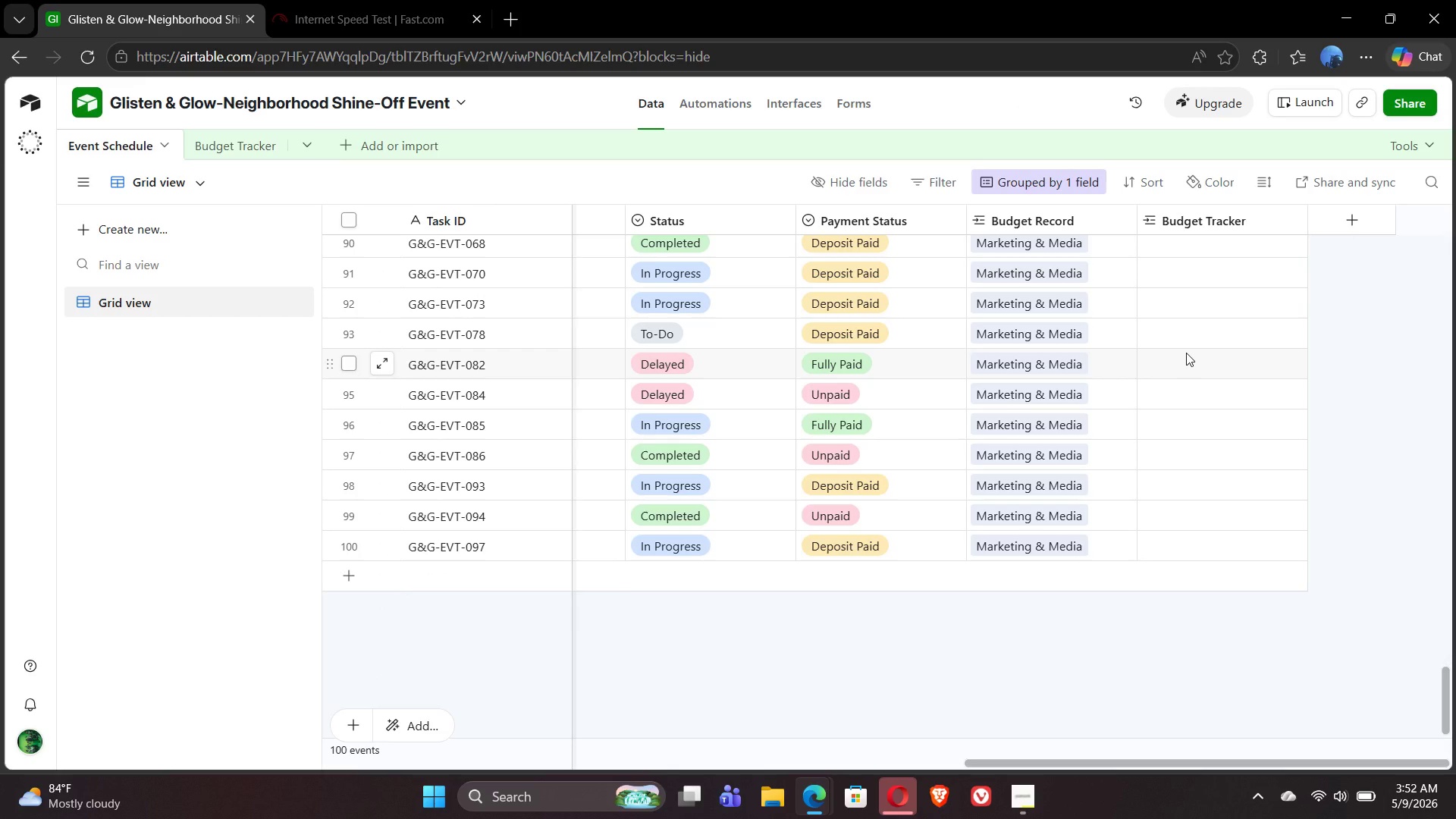 
left_click([228, 142])
 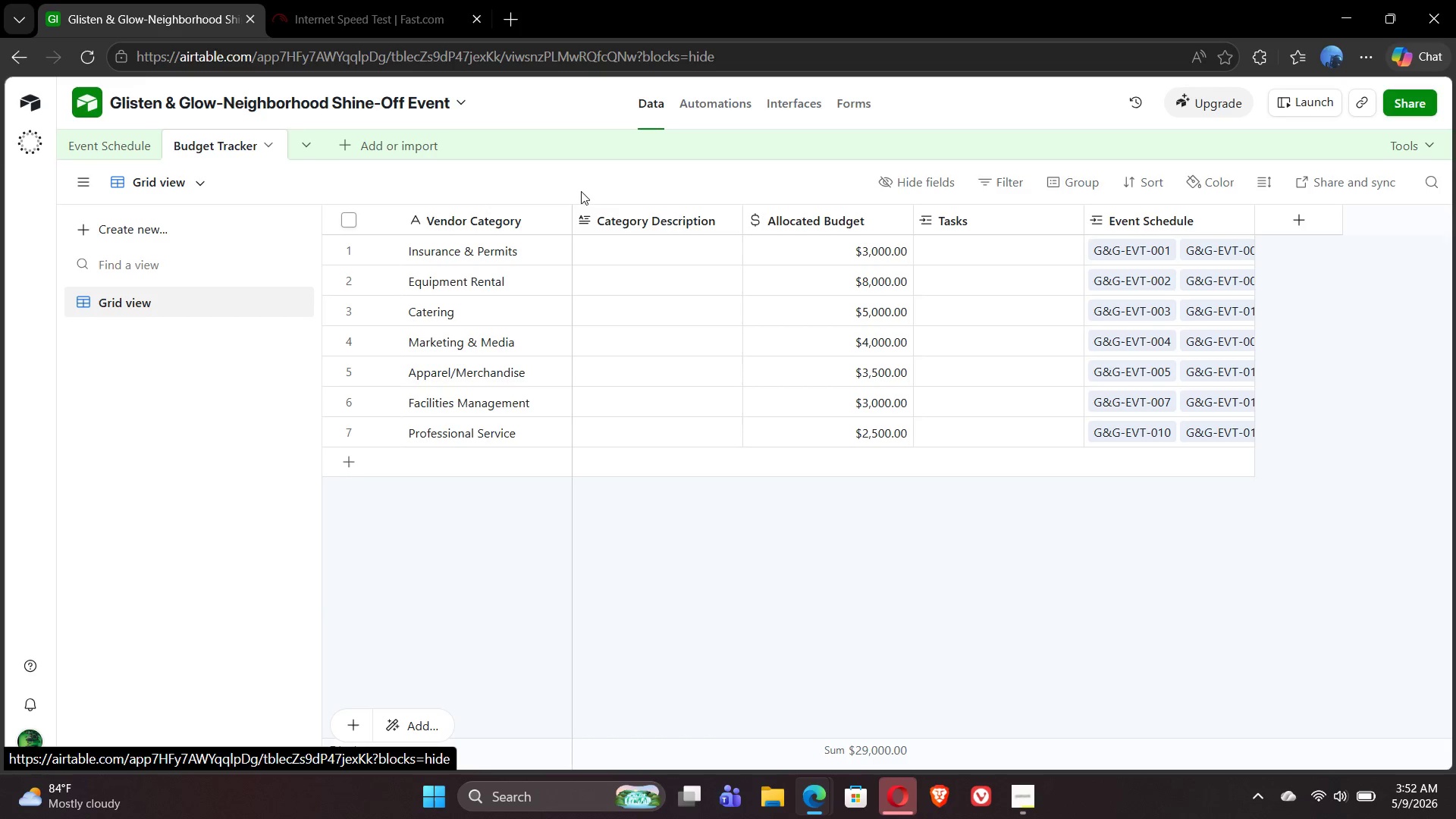 
wait(5.16)
 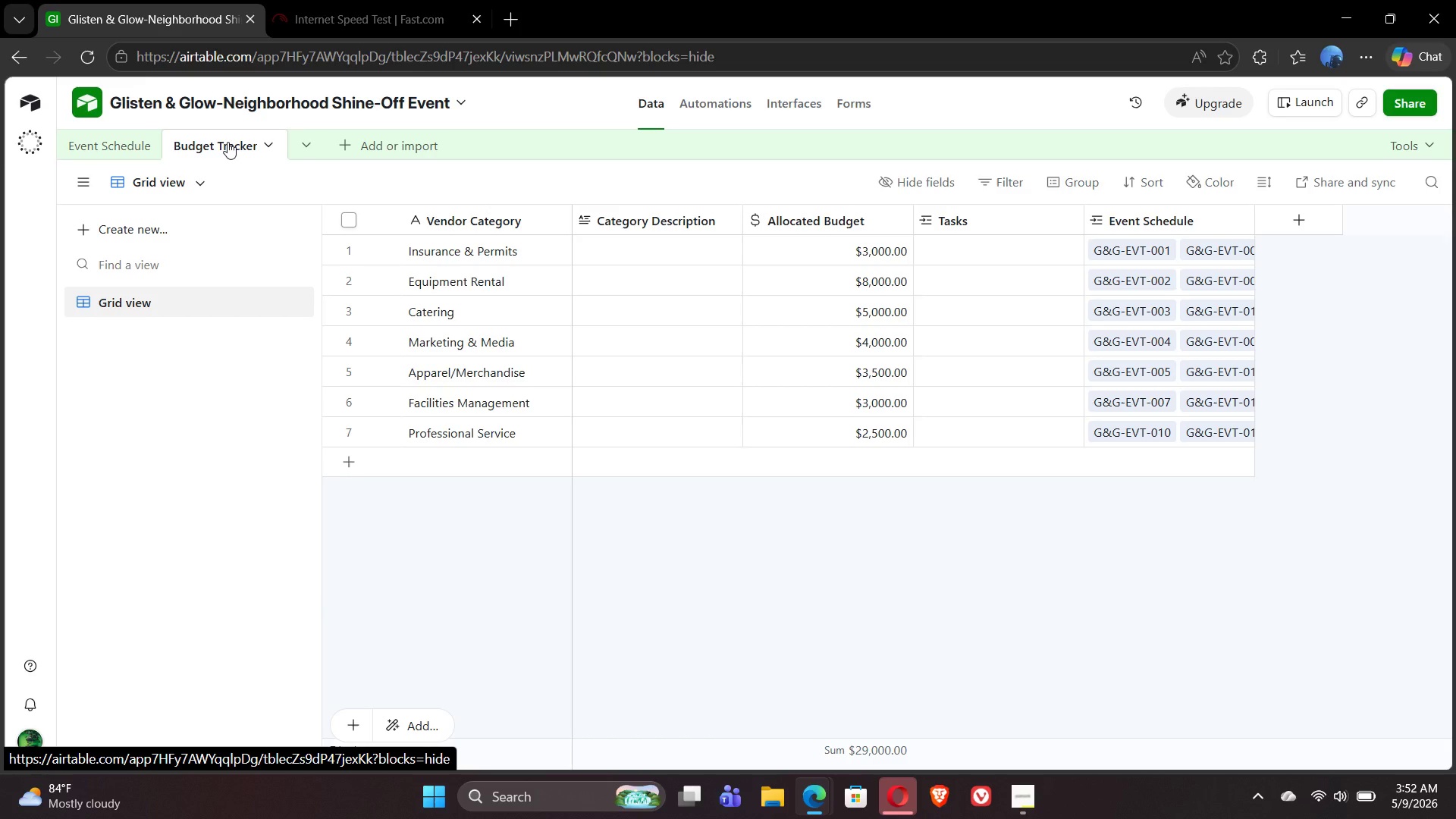 
left_click([953, 251])
 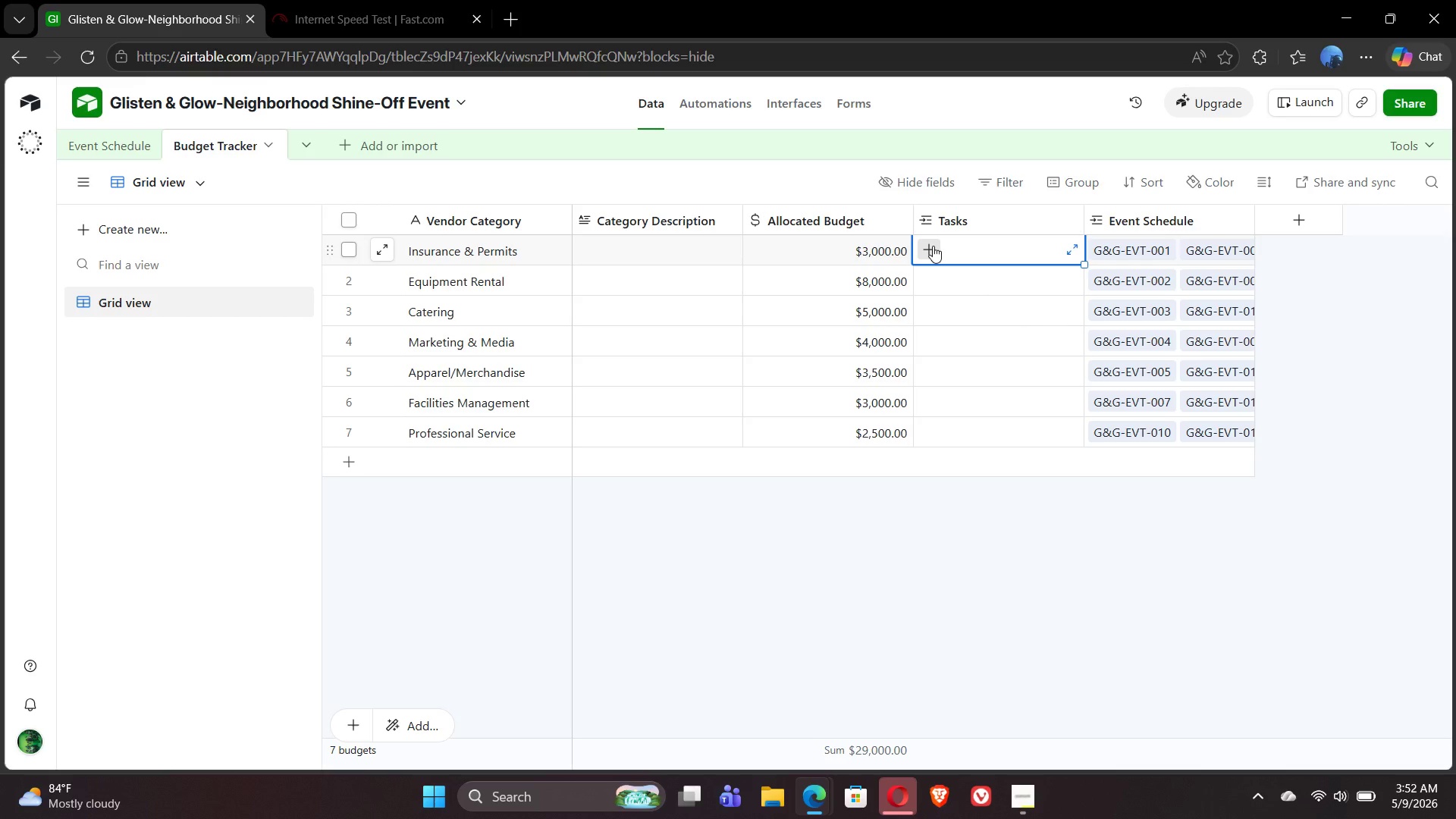 
wait(33.33)
 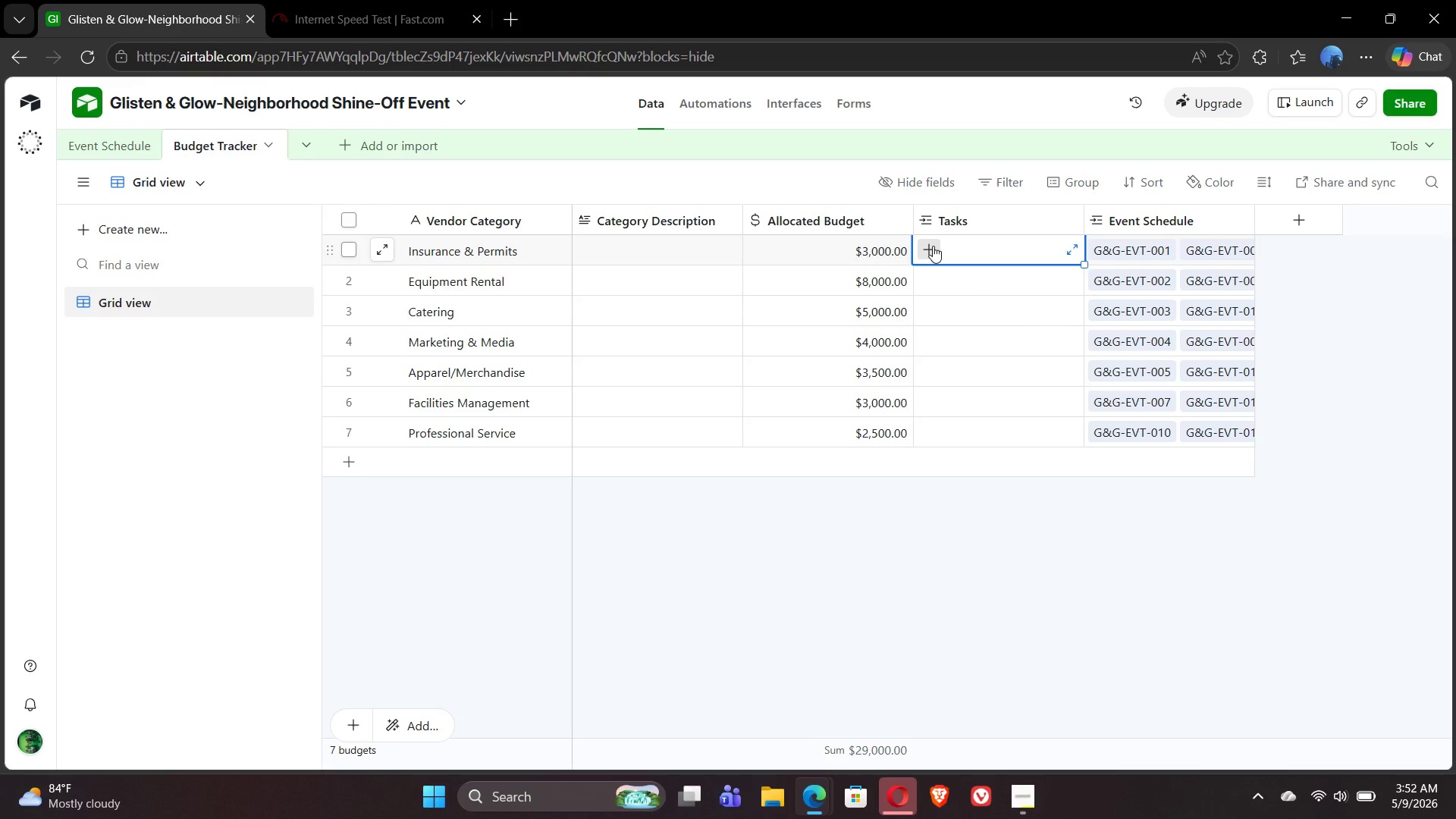 
left_click([935, 250])
 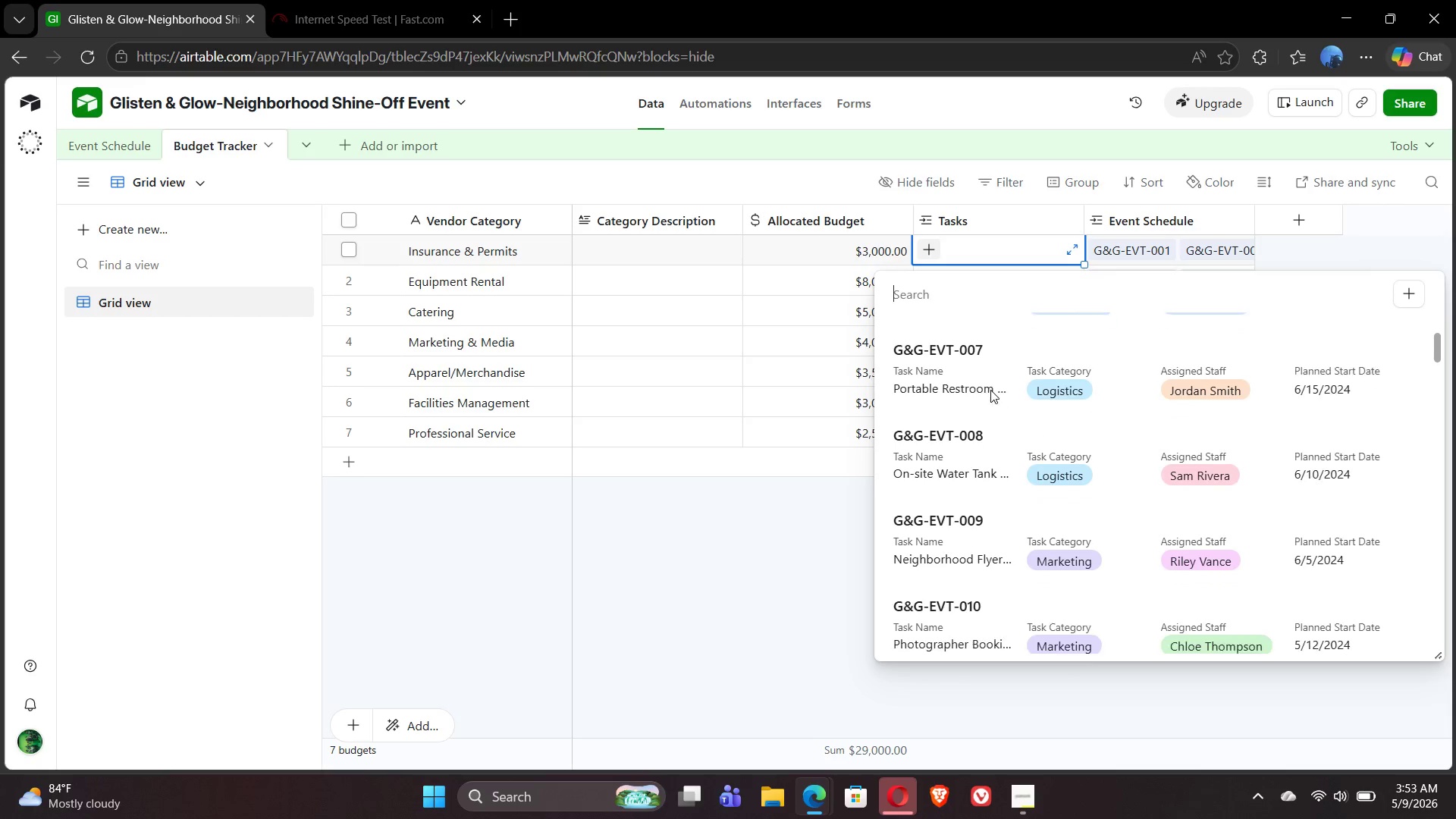 
wait(23.3)
 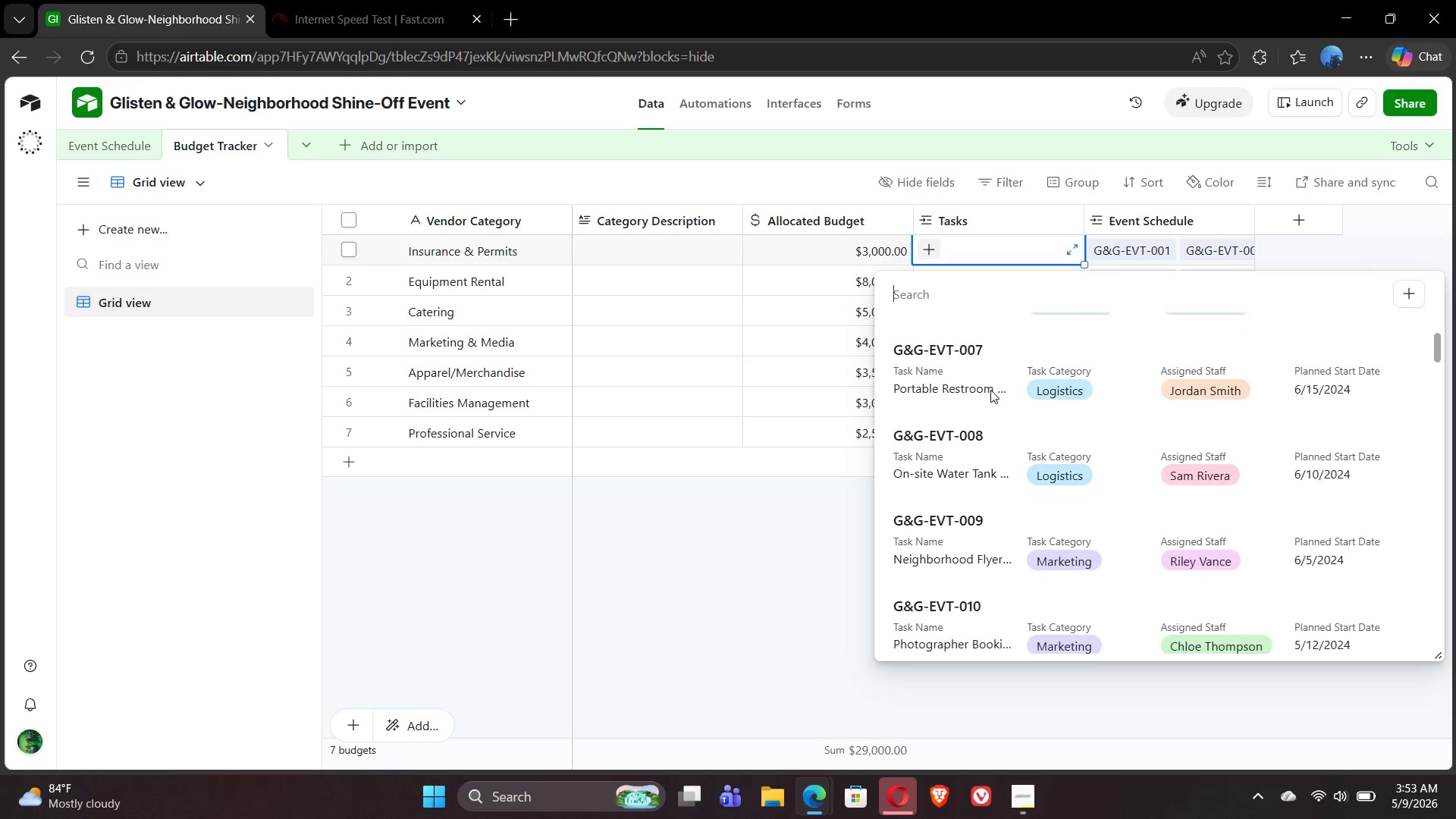 
left_click([693, 596])
 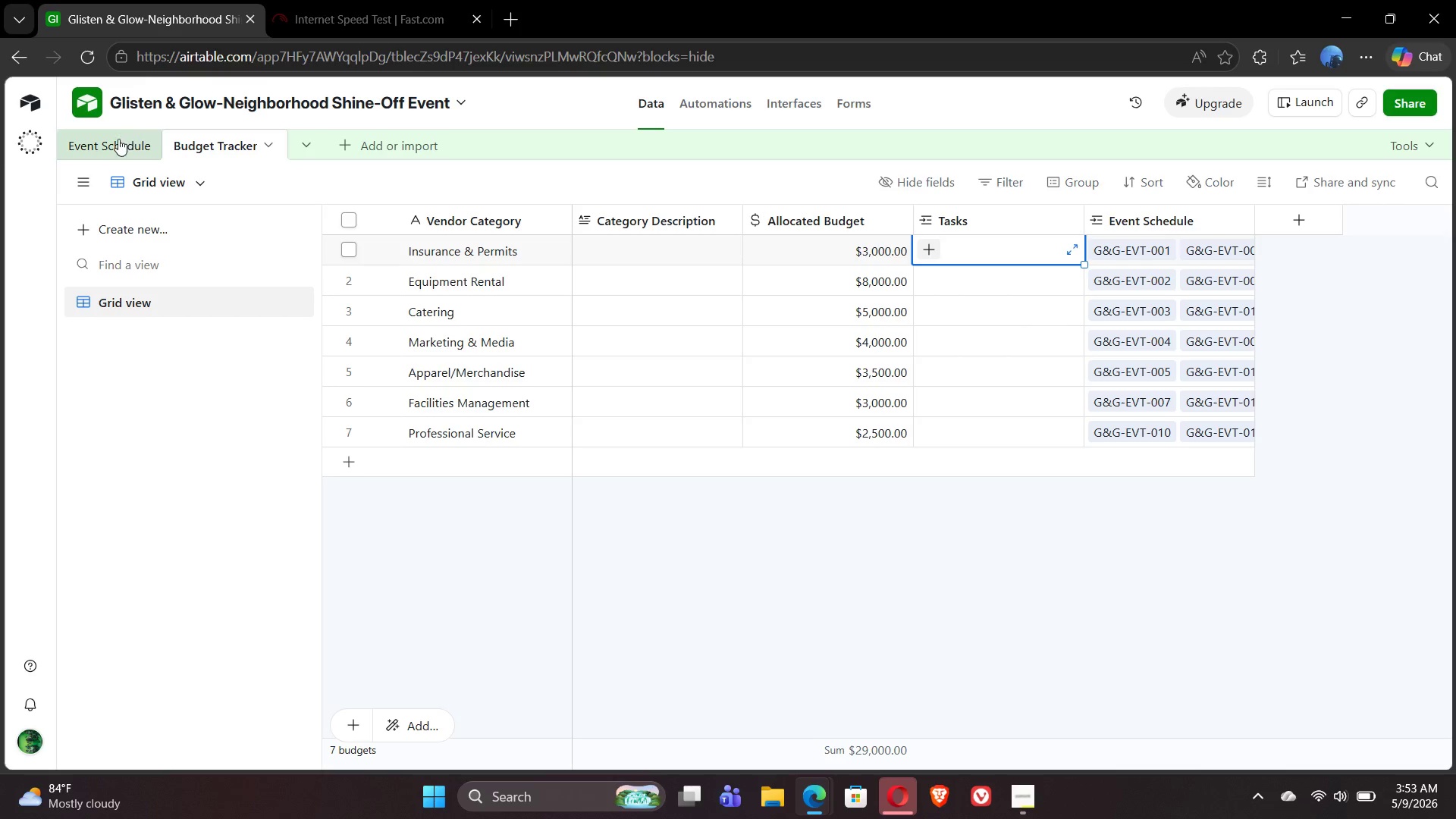 
left_click([118, 140])
 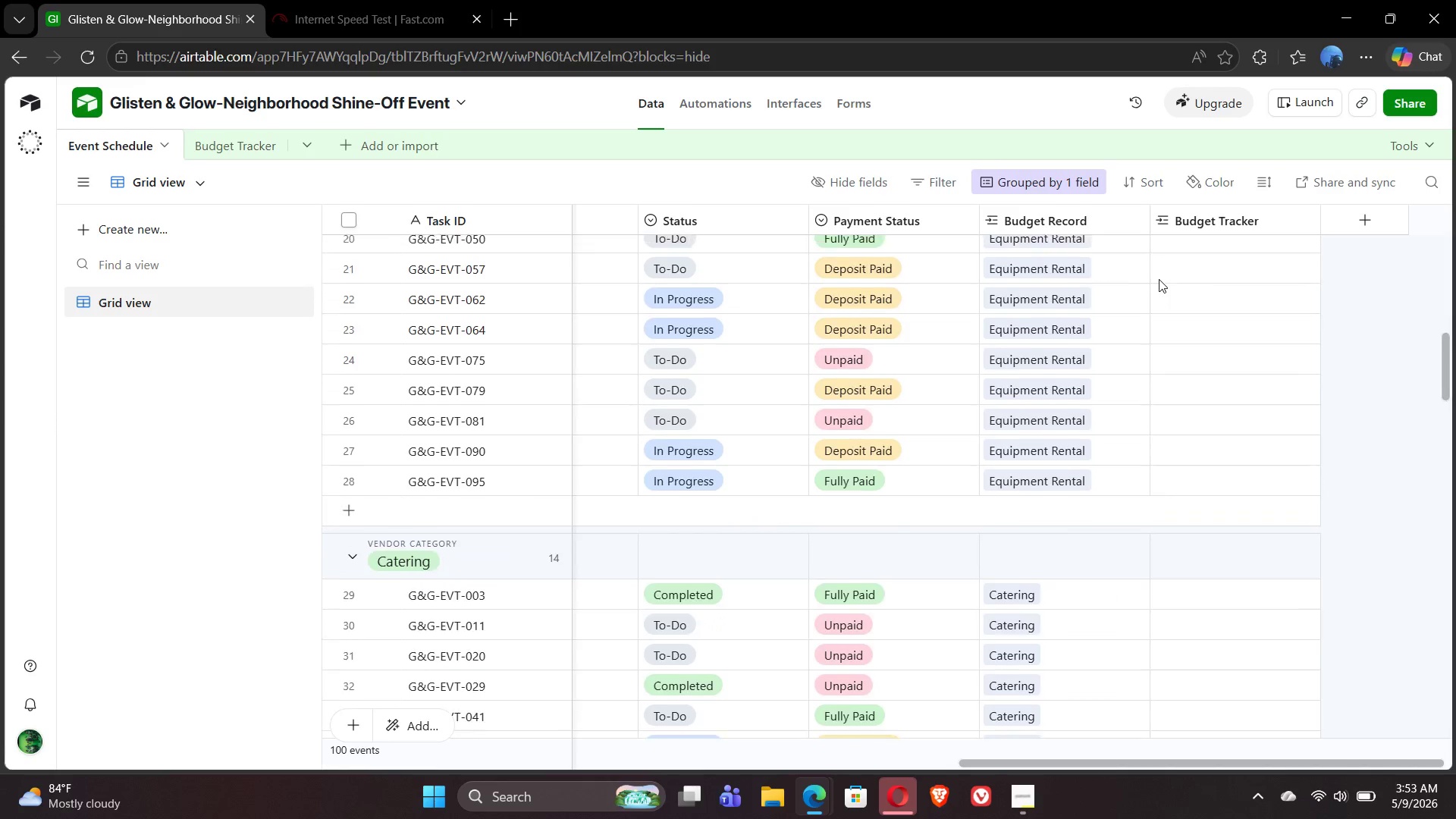 
wait(7.06)
 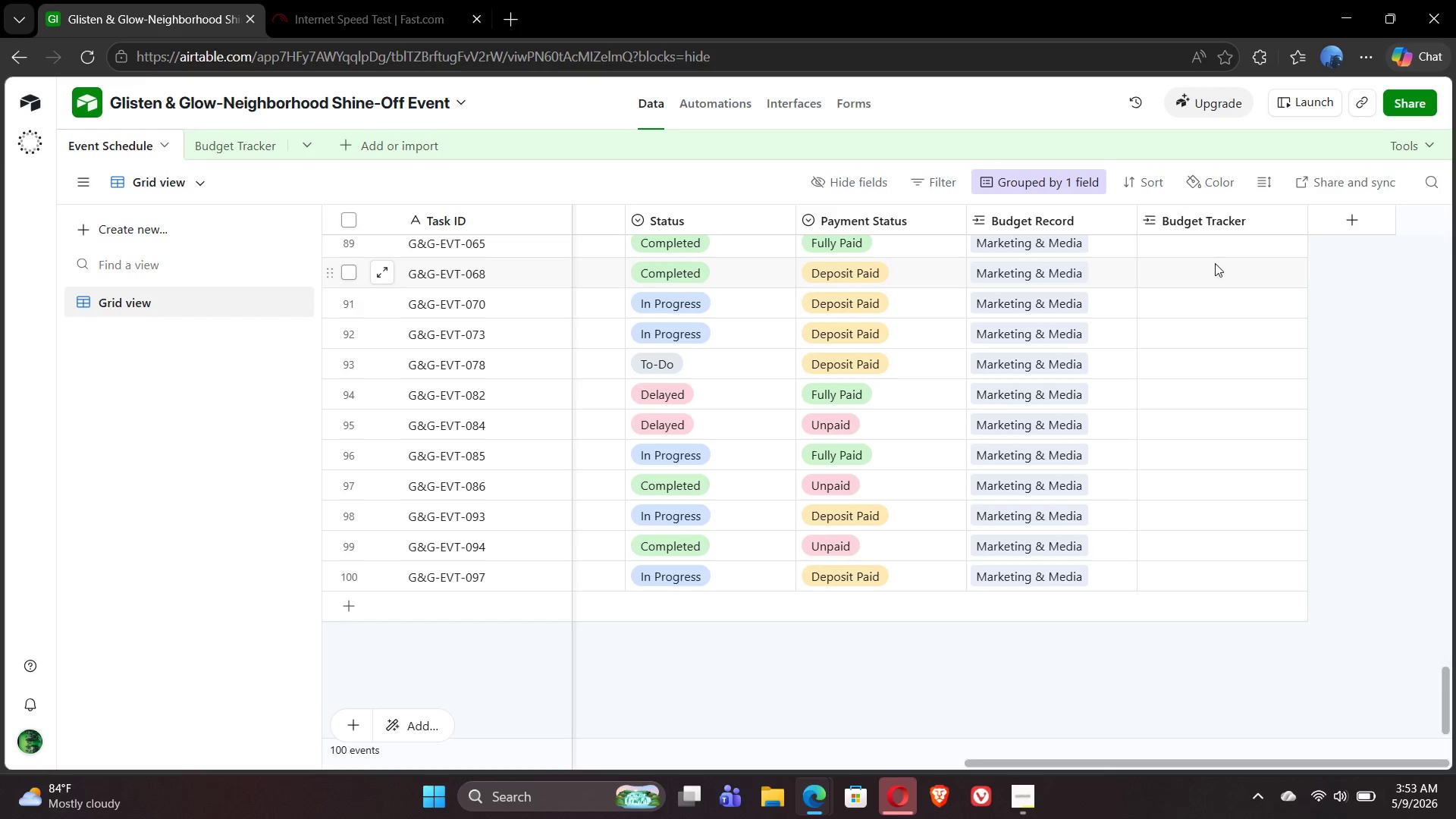 
left_click([1175, 300])
 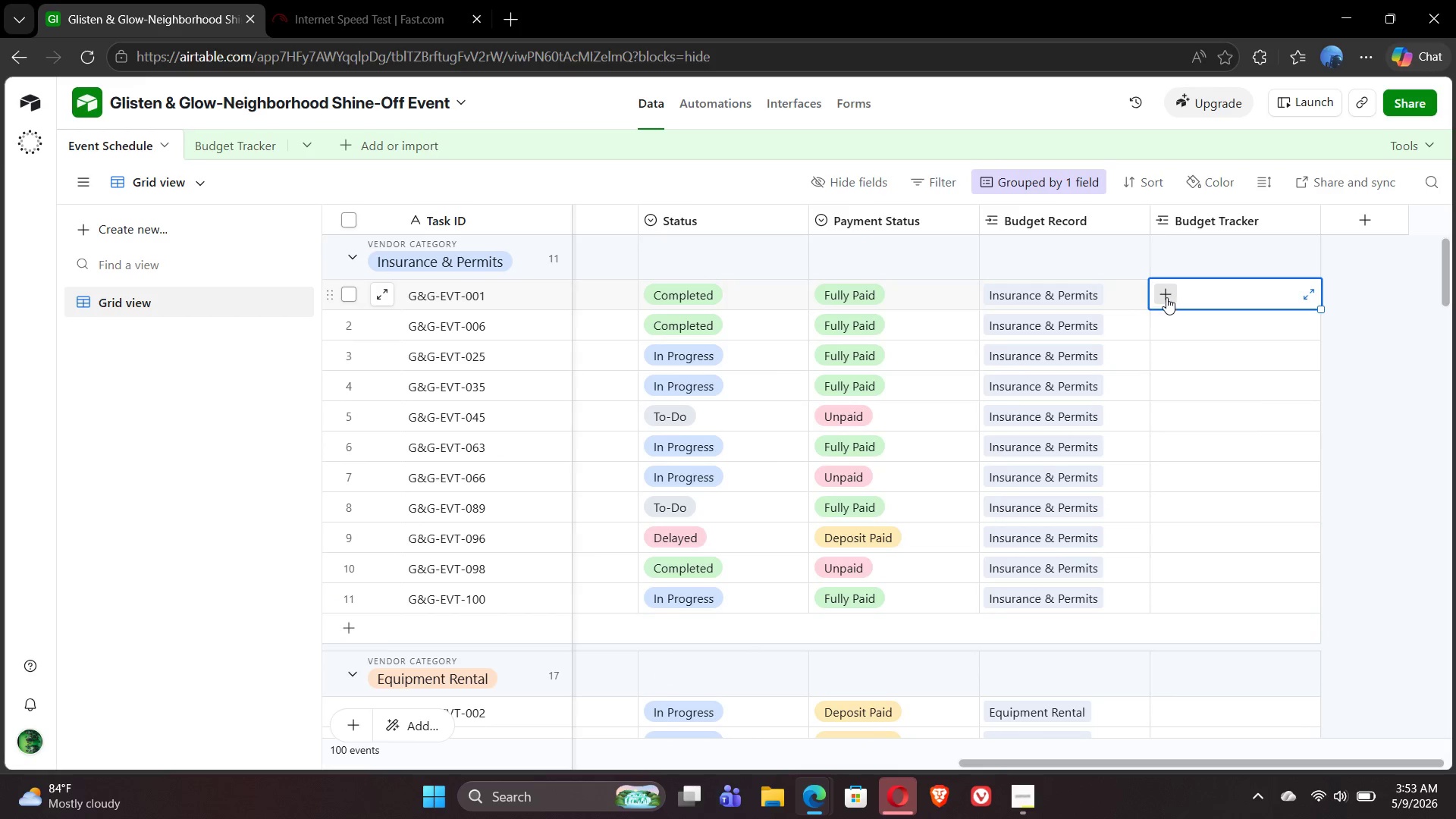 
left_click([1166, 297])
 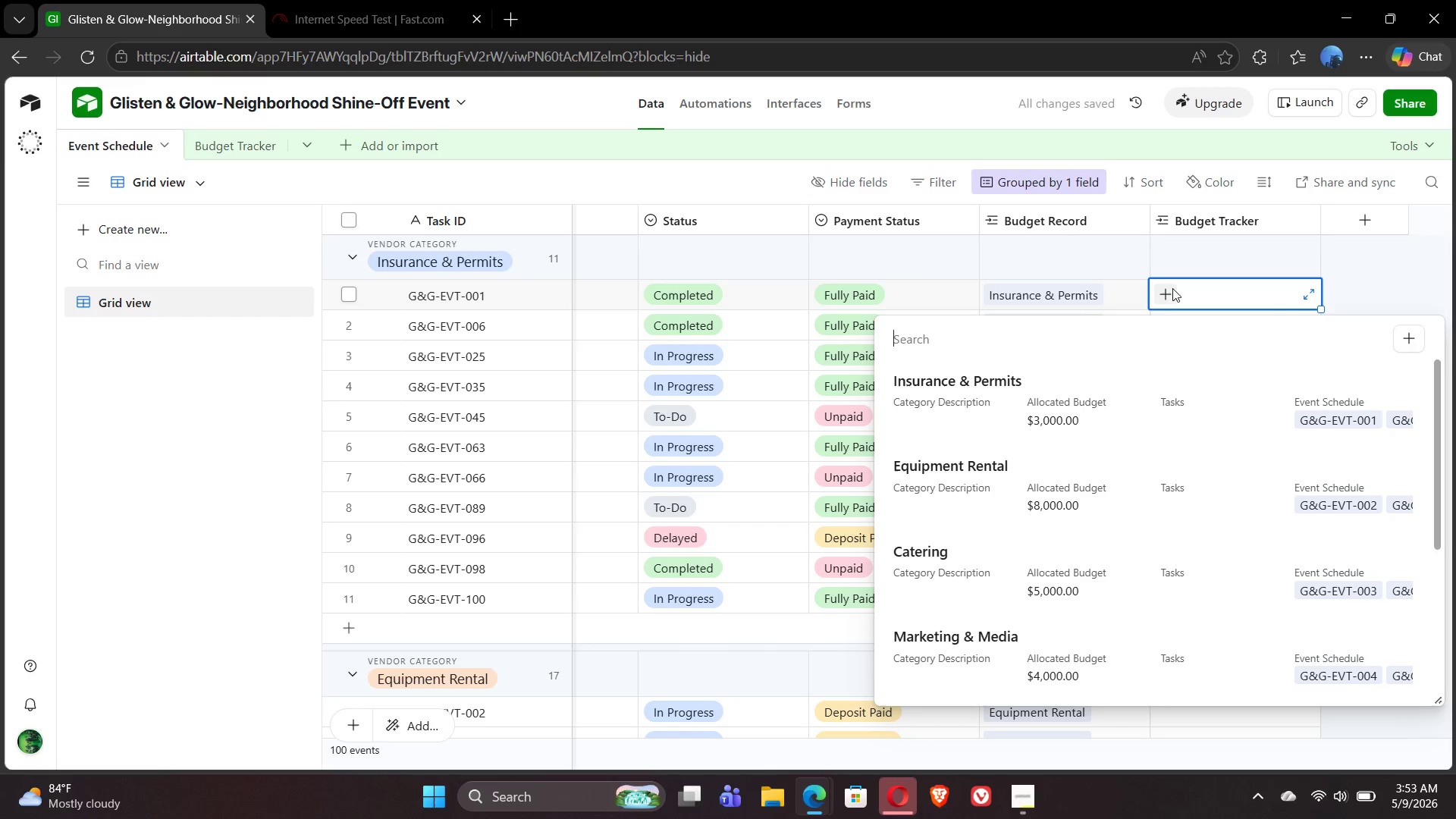 
wait(5.12)
 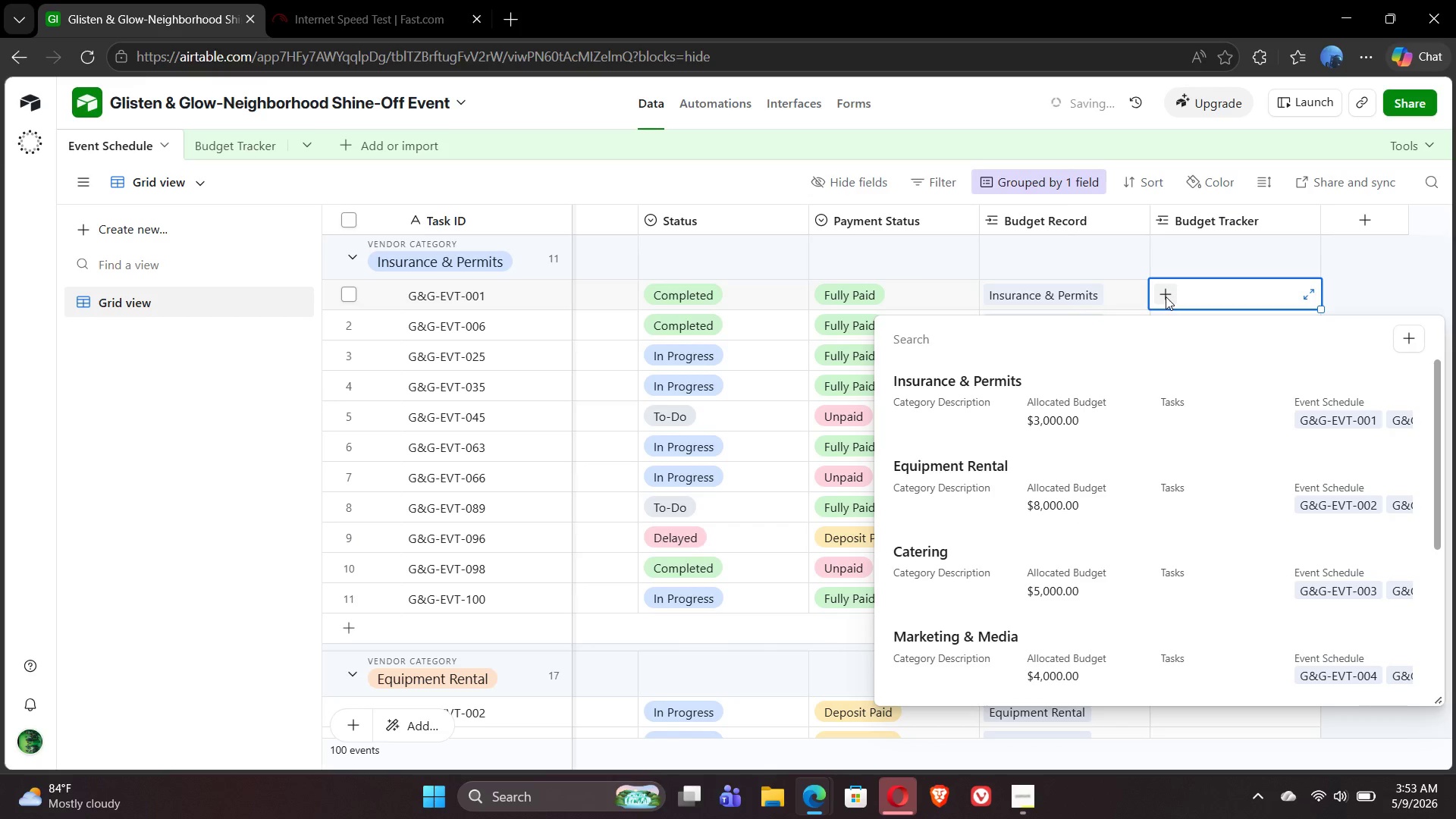 
left_click([1188, 292])
 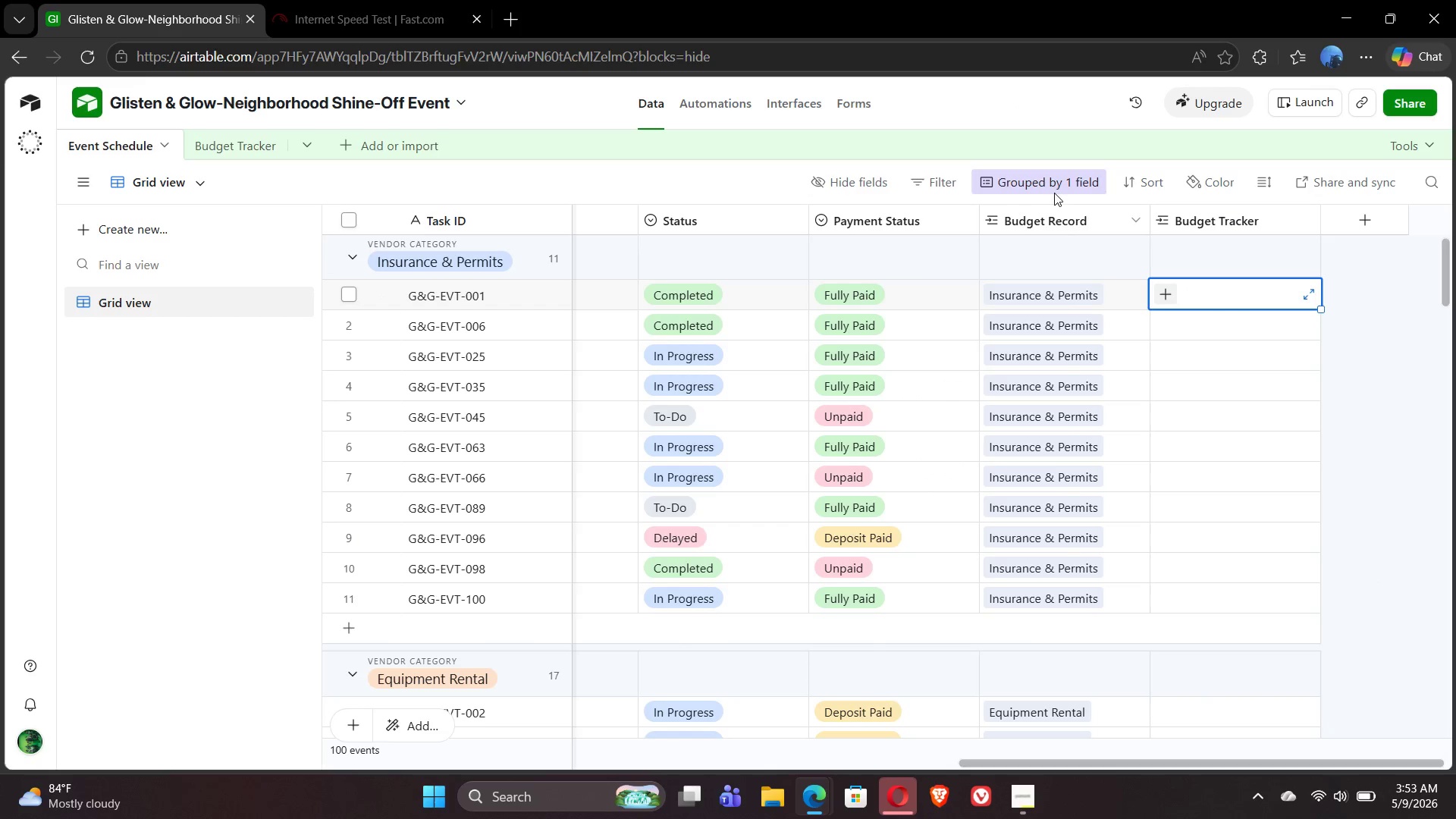 
left_click([1047, 184])
 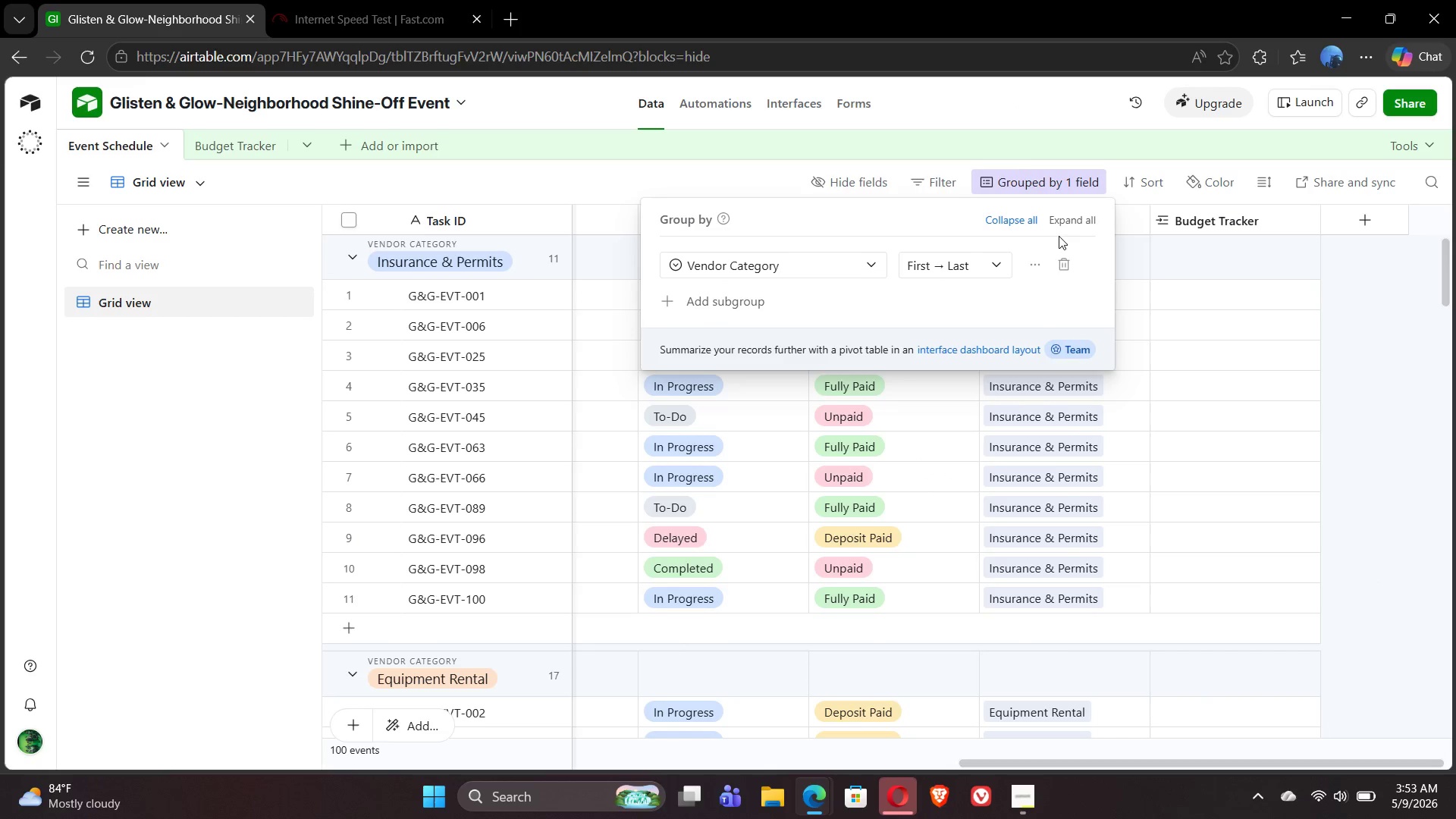 
left_click([1060, 270])
 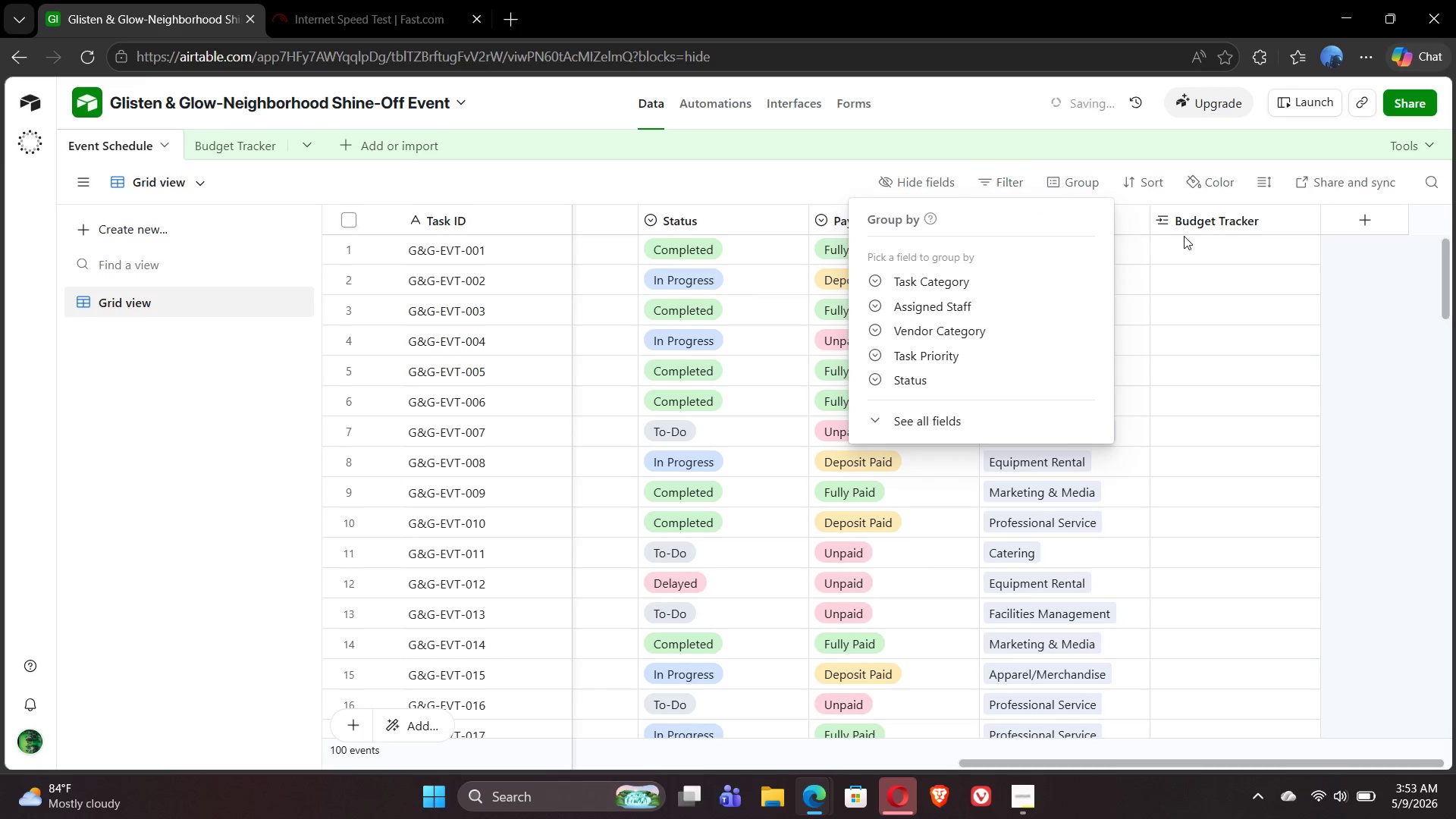 
left_click([1183, 252])
 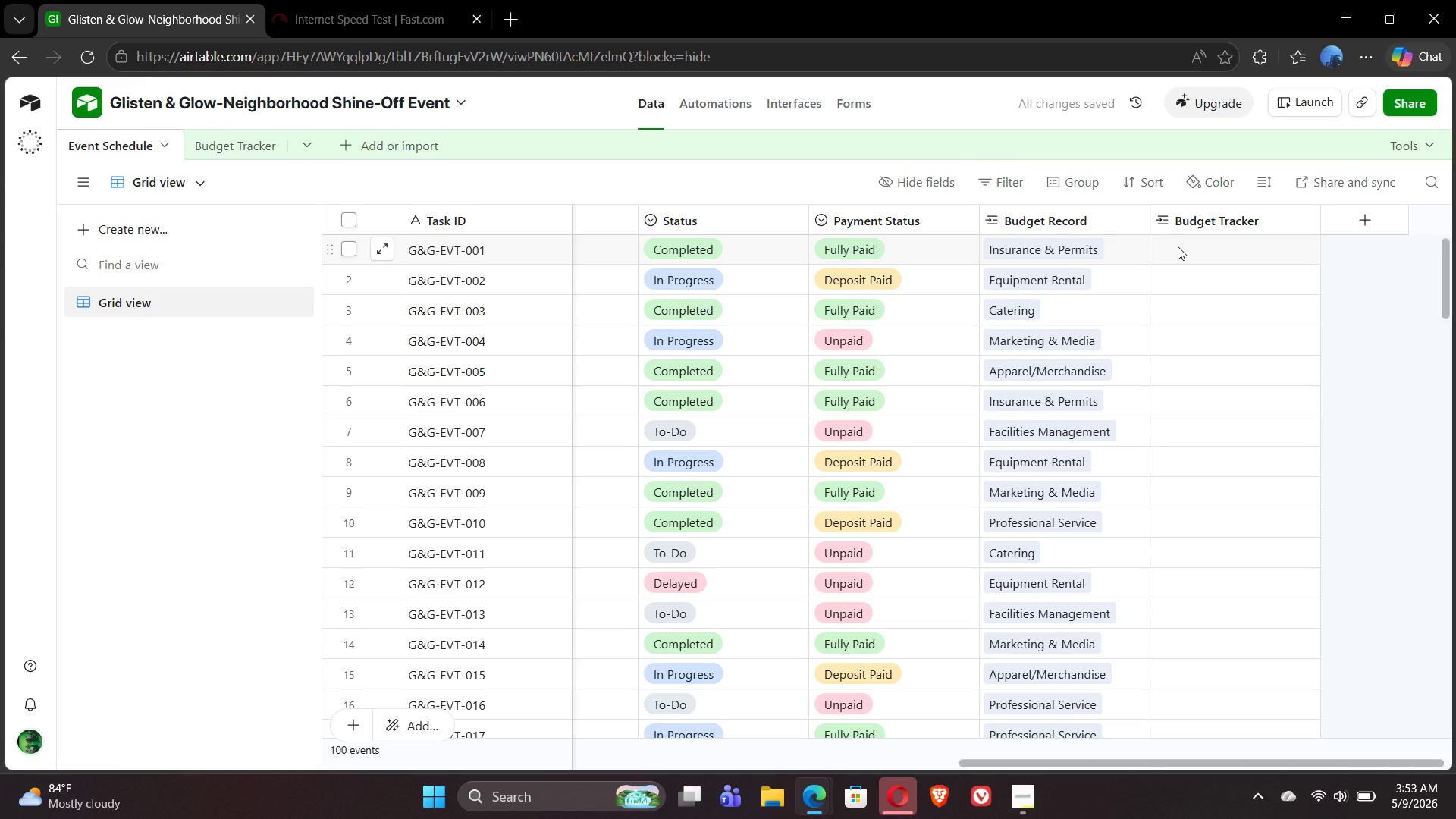 
left_click([1178, 246])
 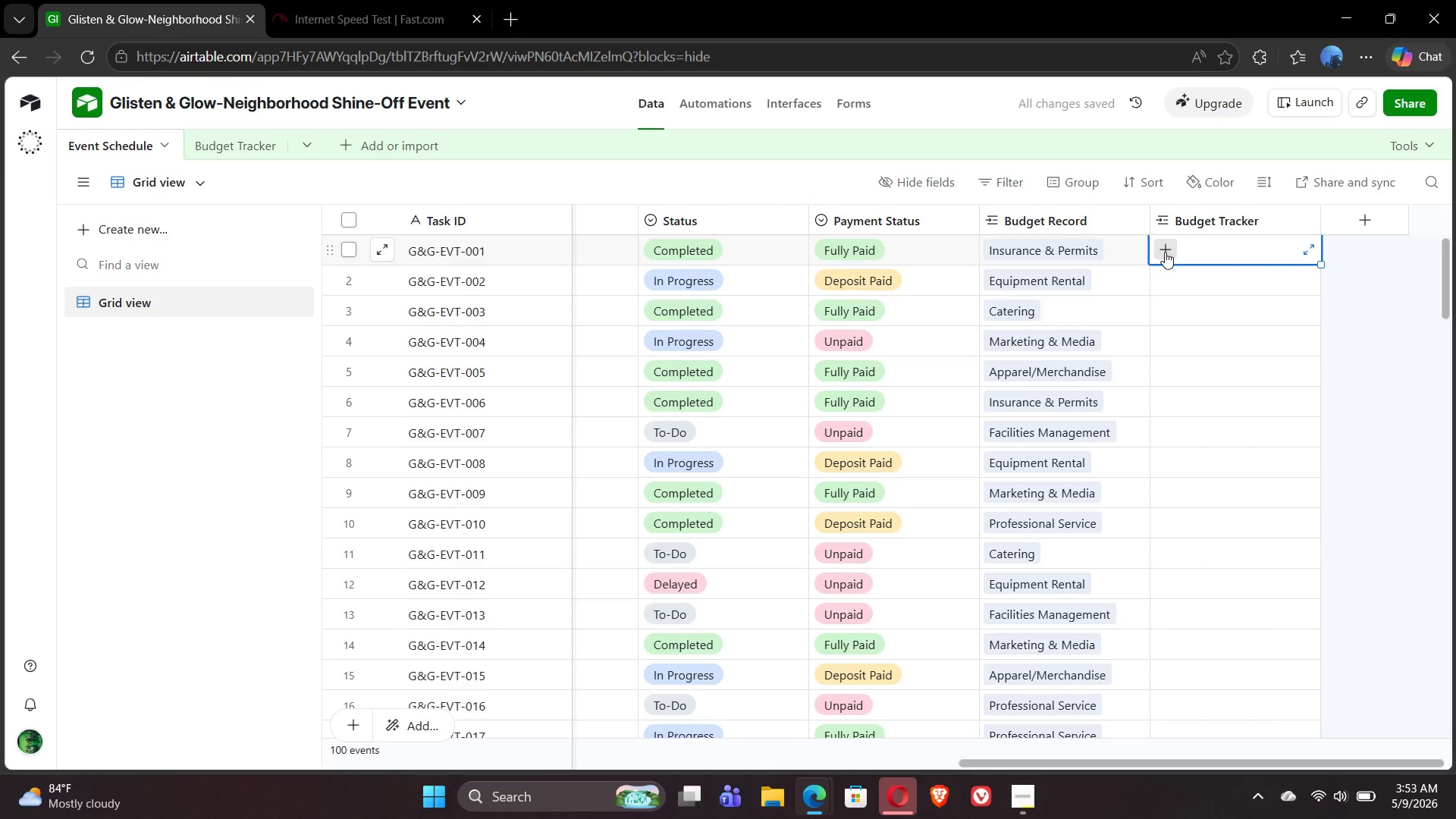 
left_click([1165, 252])
 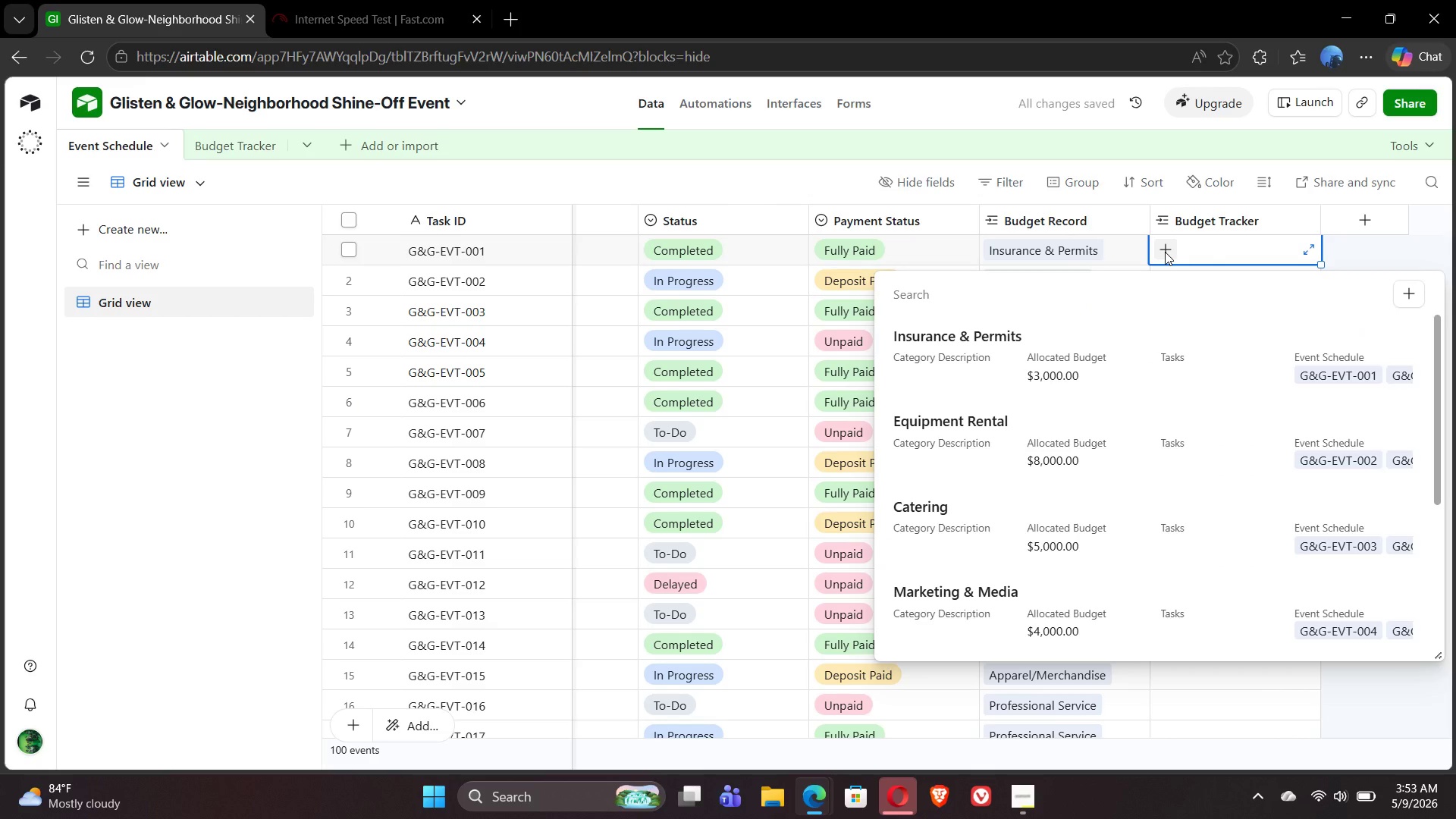 
left_click([1165, 252])
 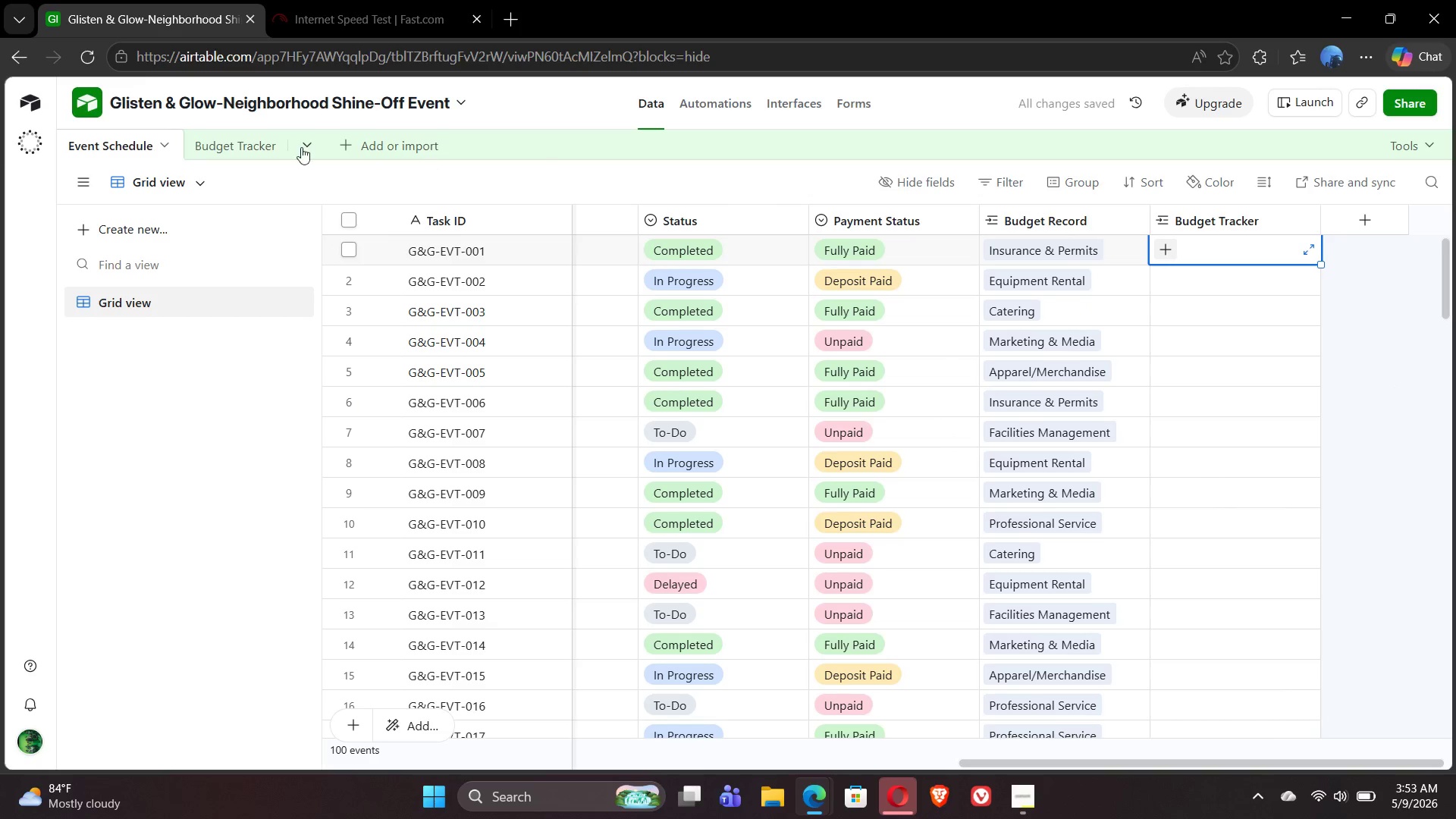 
left_click([246, 146])
 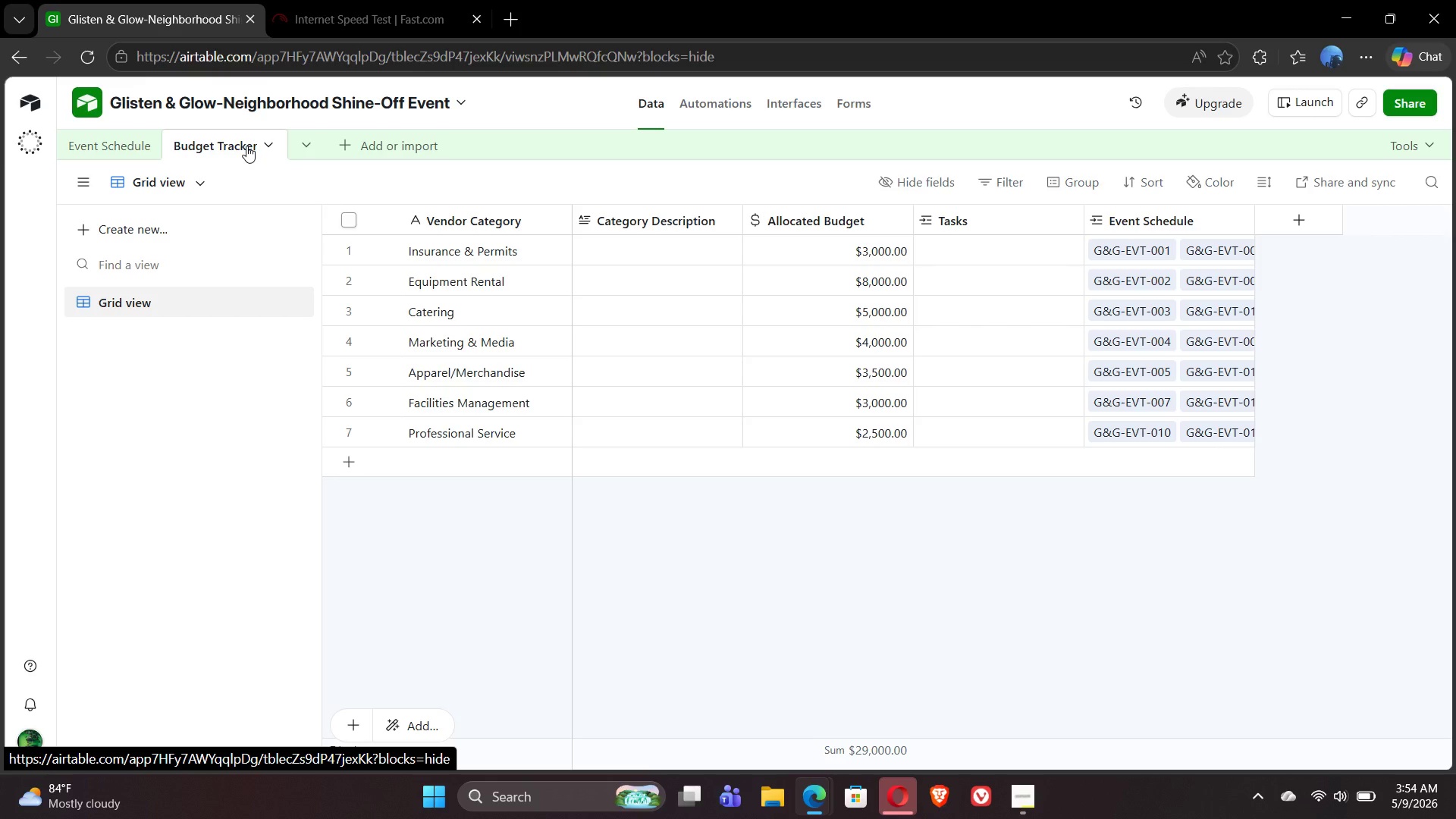 
wait(15.67)
 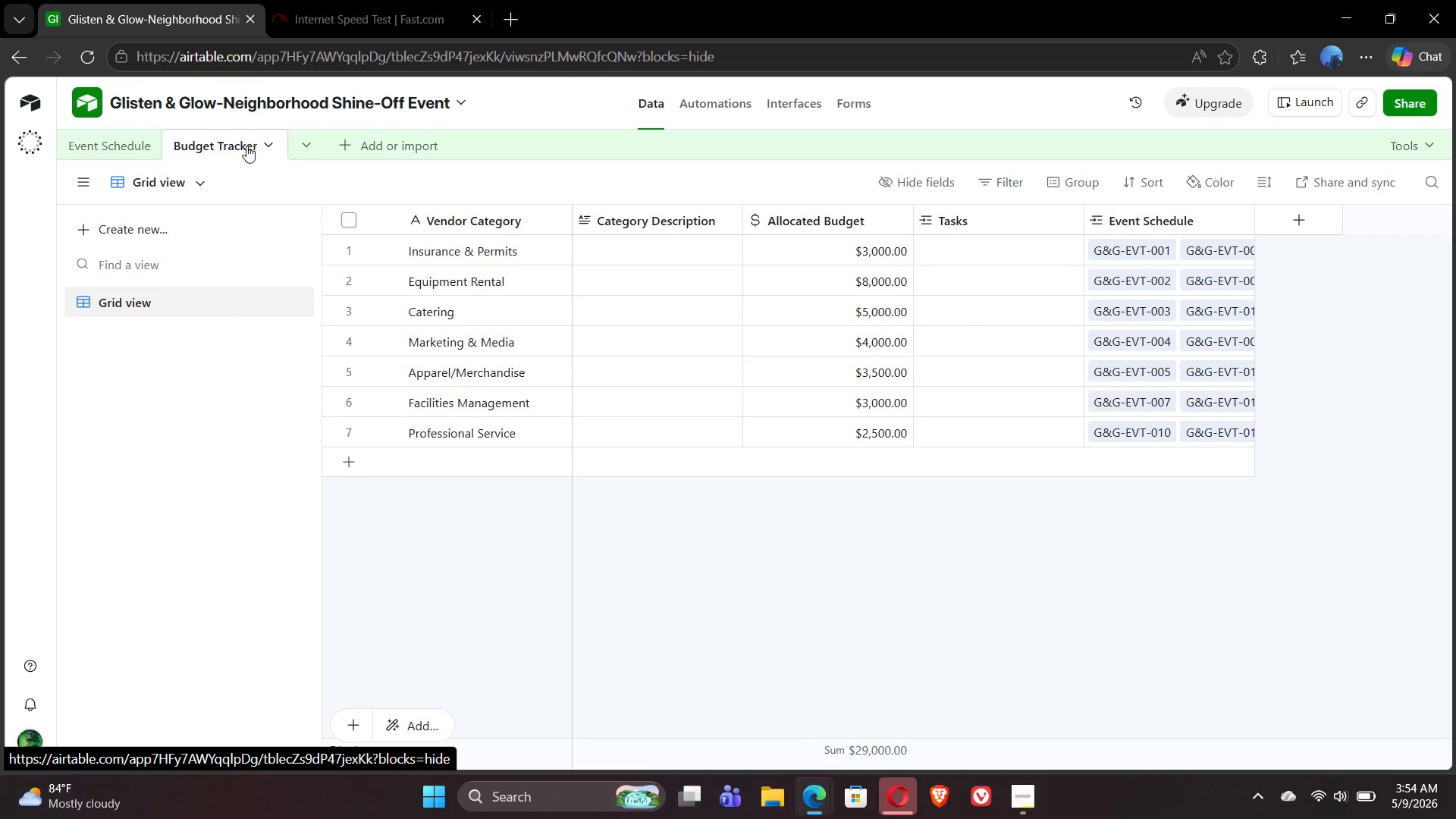 
left_click([929, 318])
 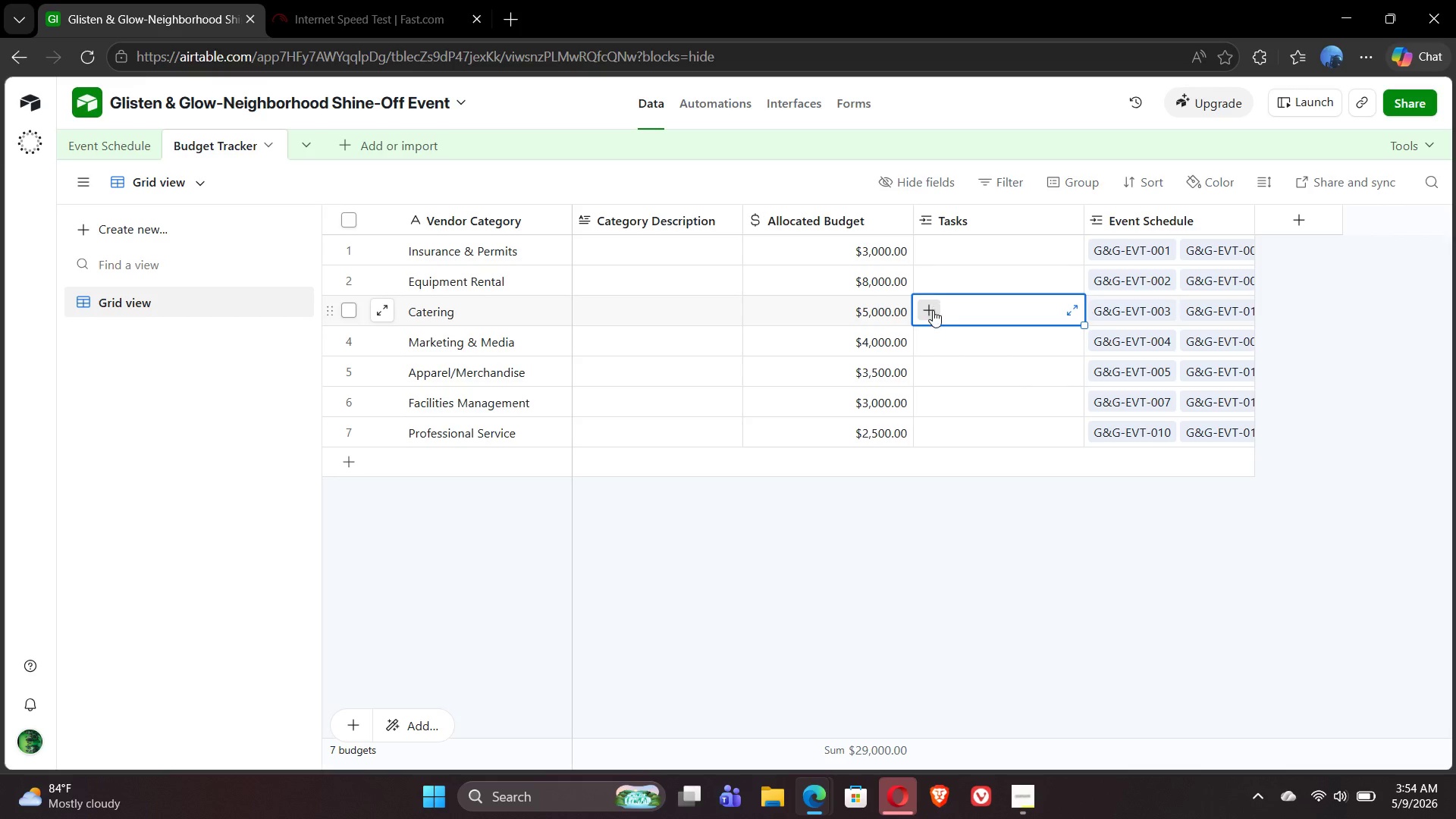 
left_click([933, 310])
 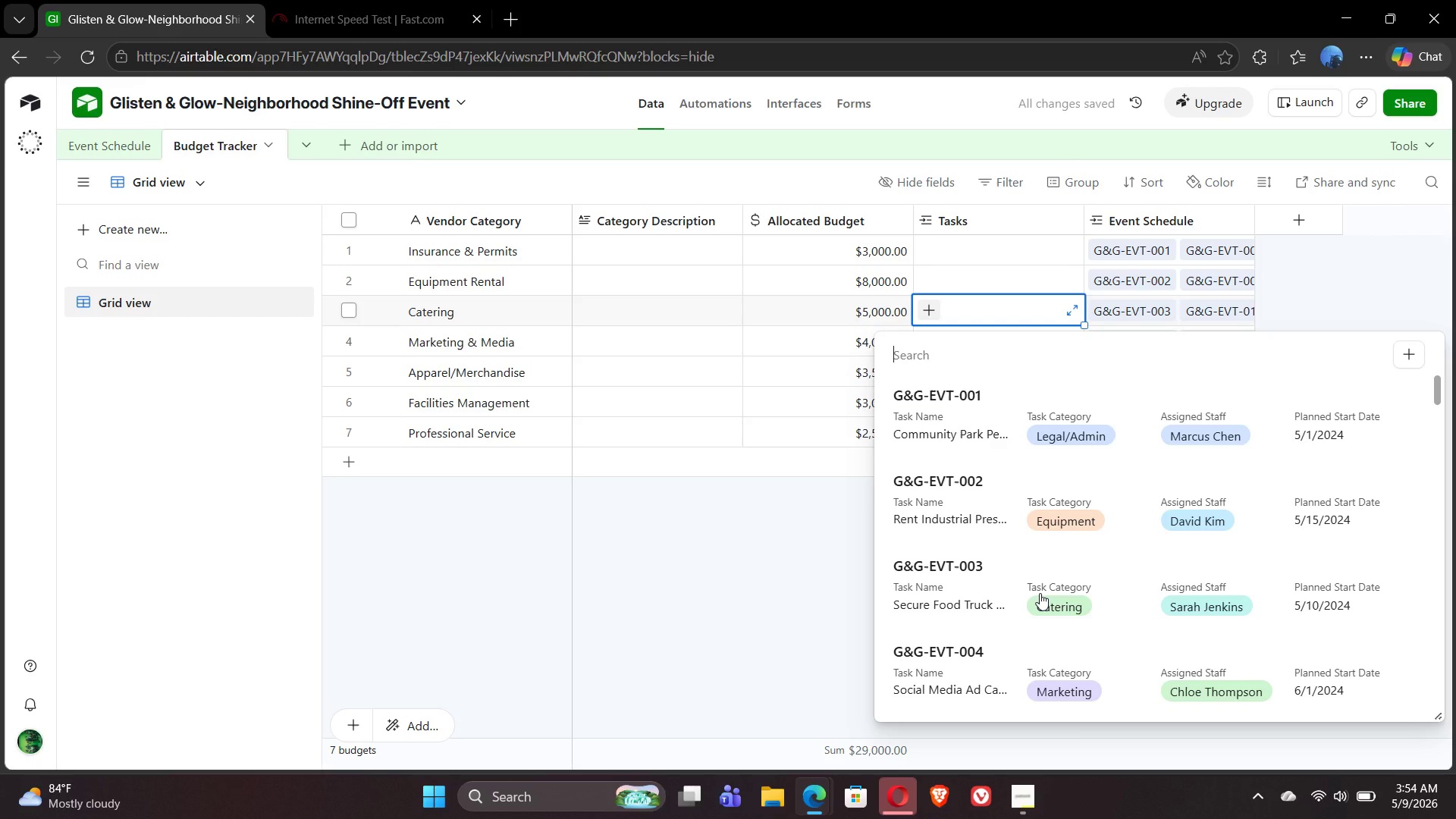 
left_click([977, 585])
 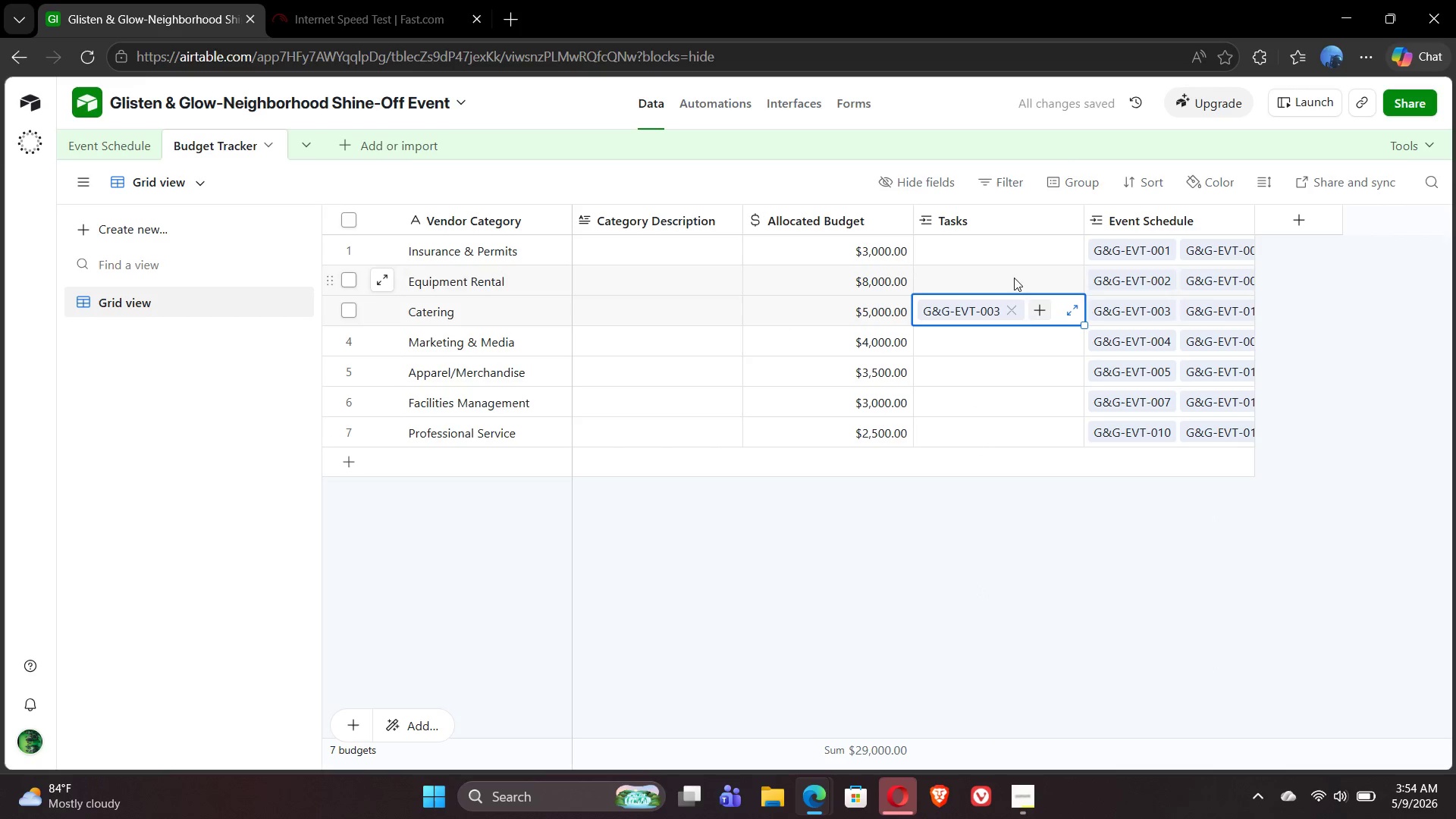 
wait(5.84)
 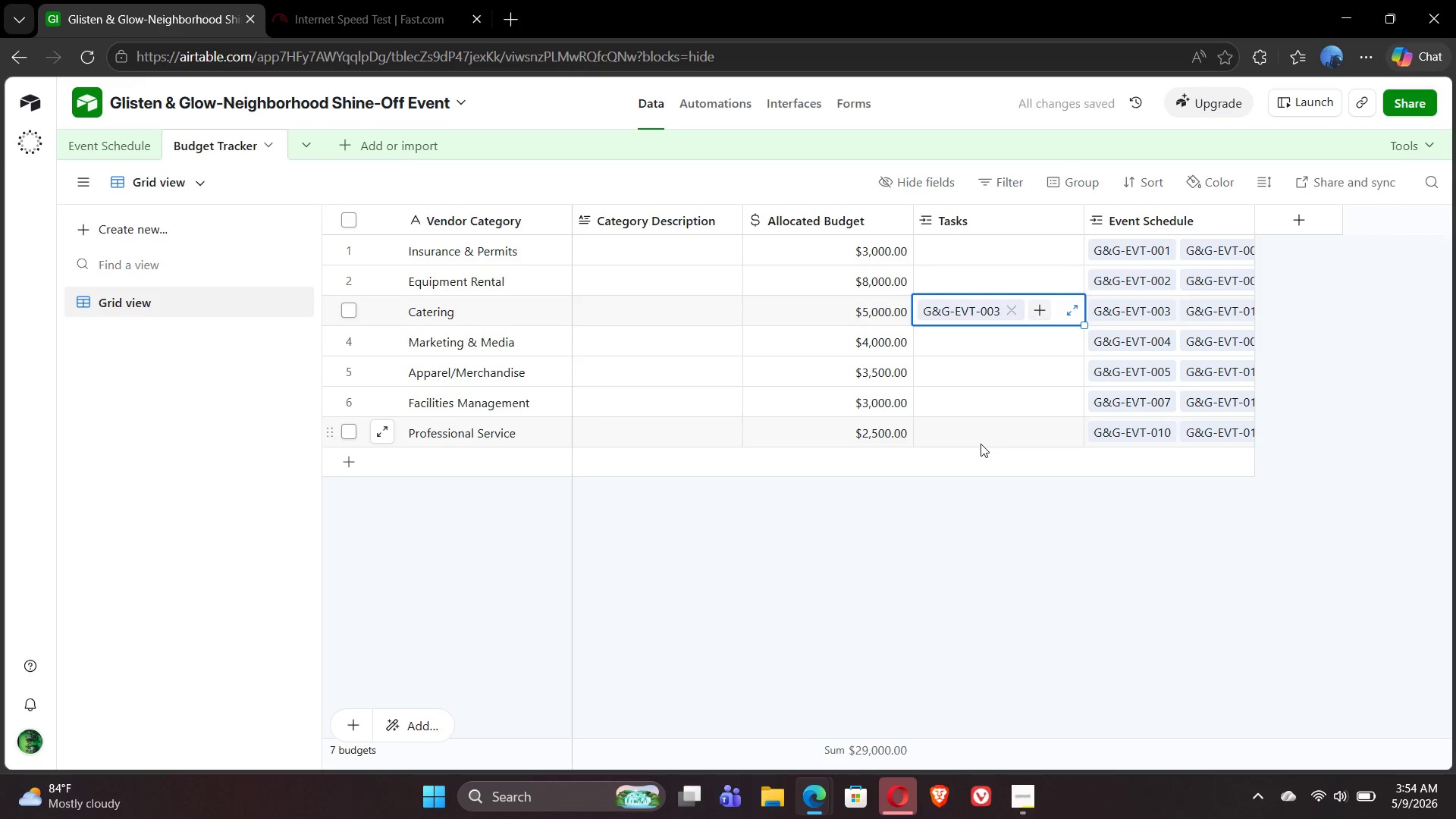 
left_click([1039, 312])
 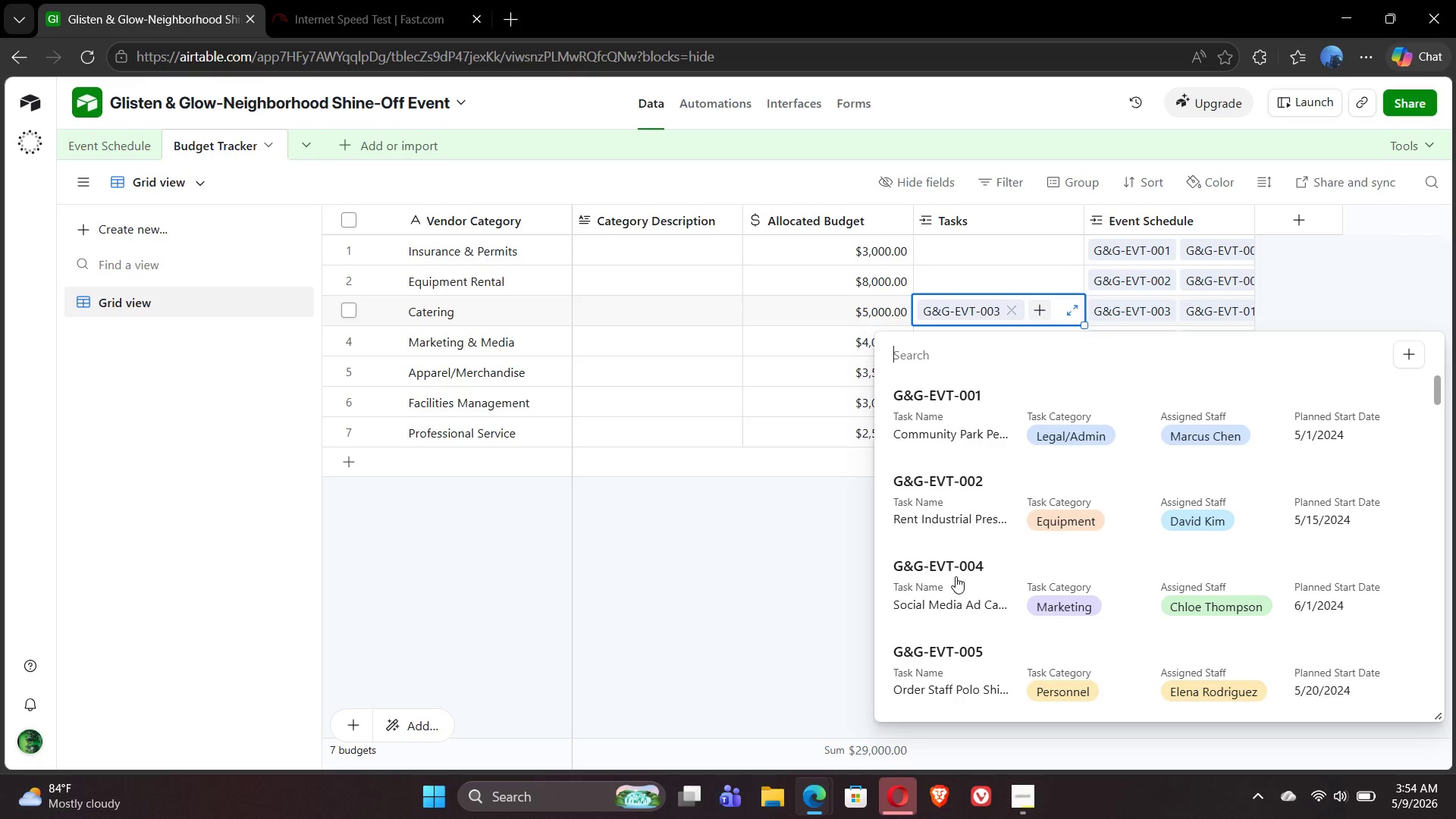 
wait(34.89)
 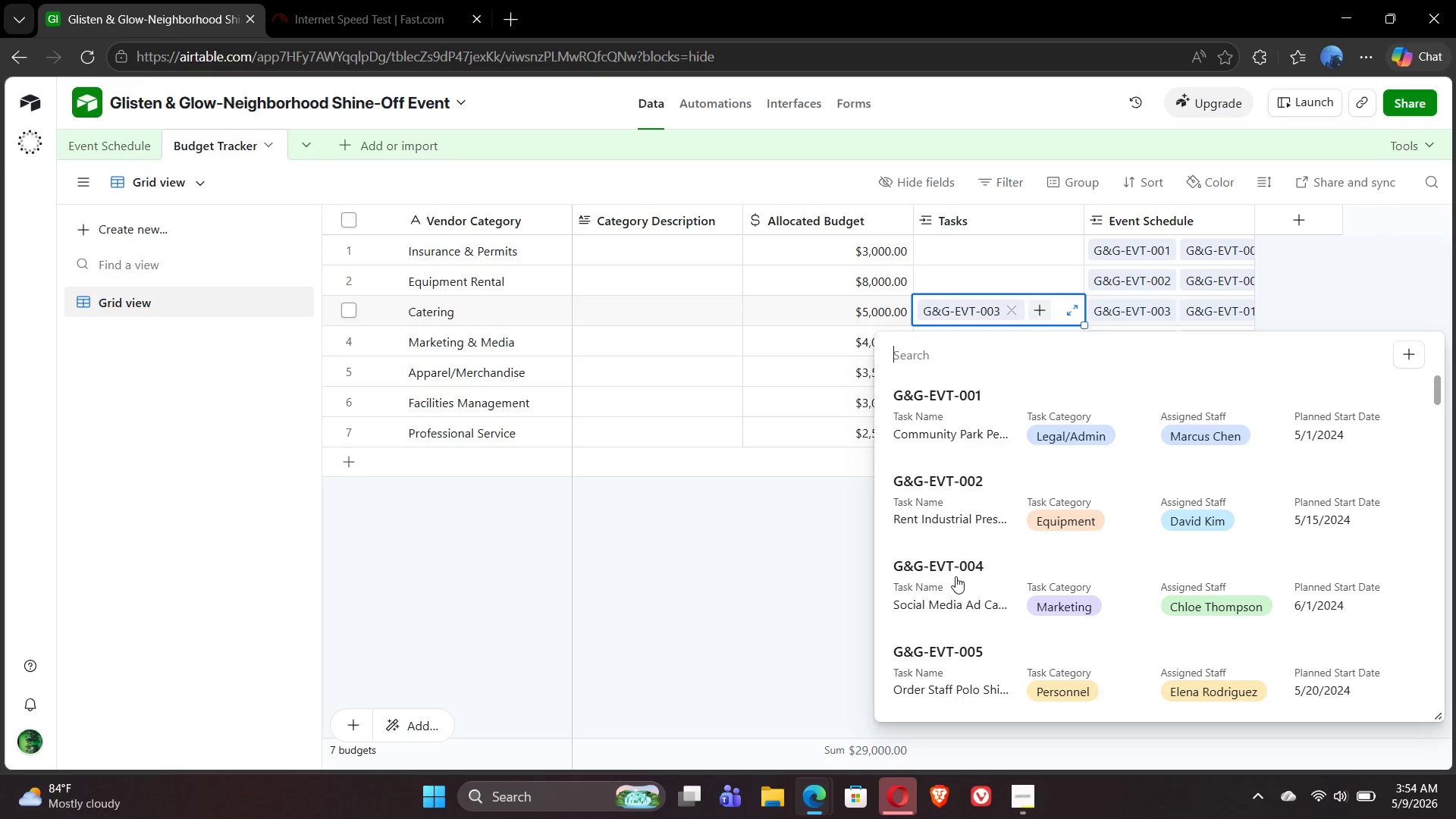 
left_click([958, 251])
 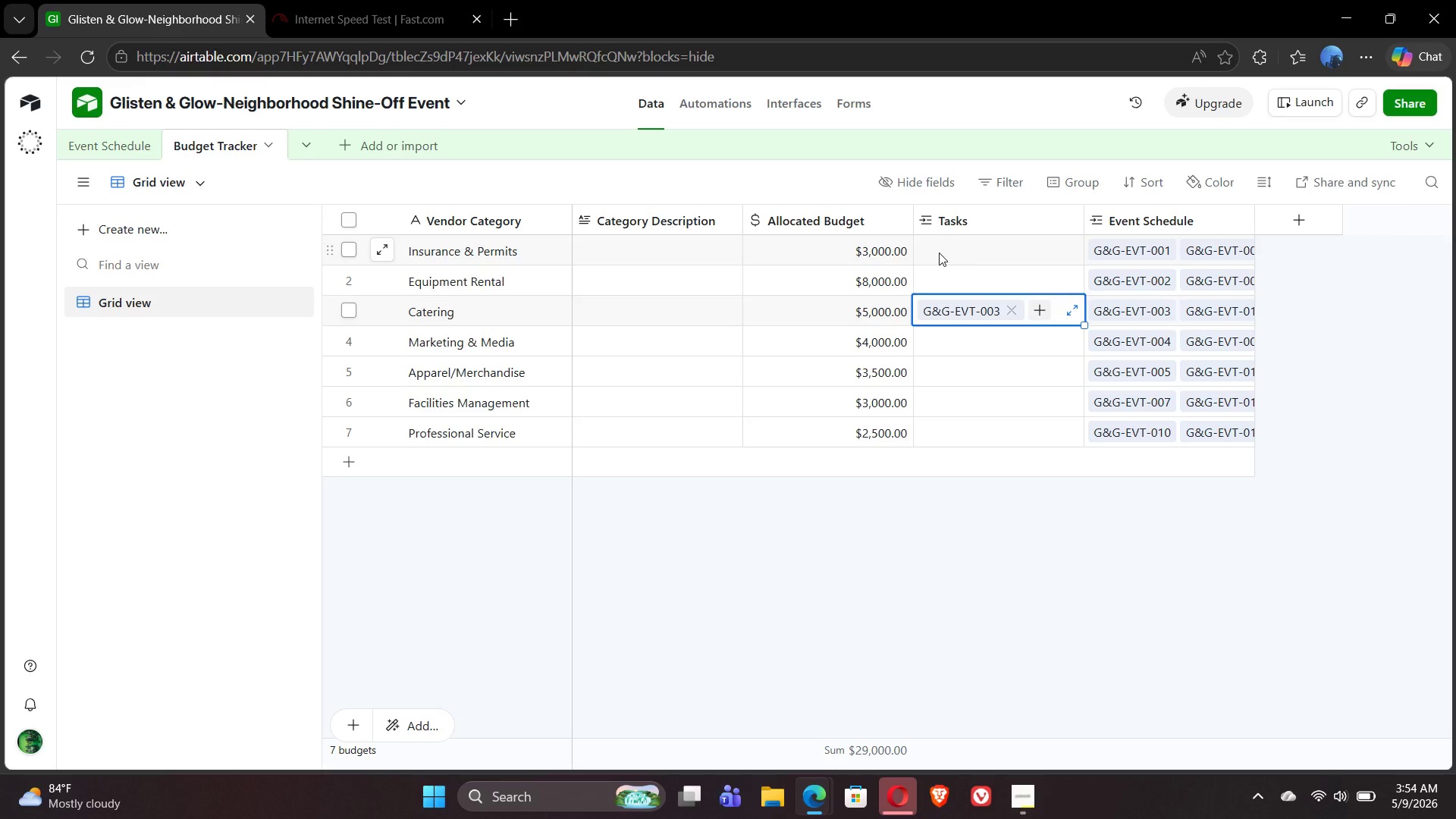 
left_click([939, 253])
 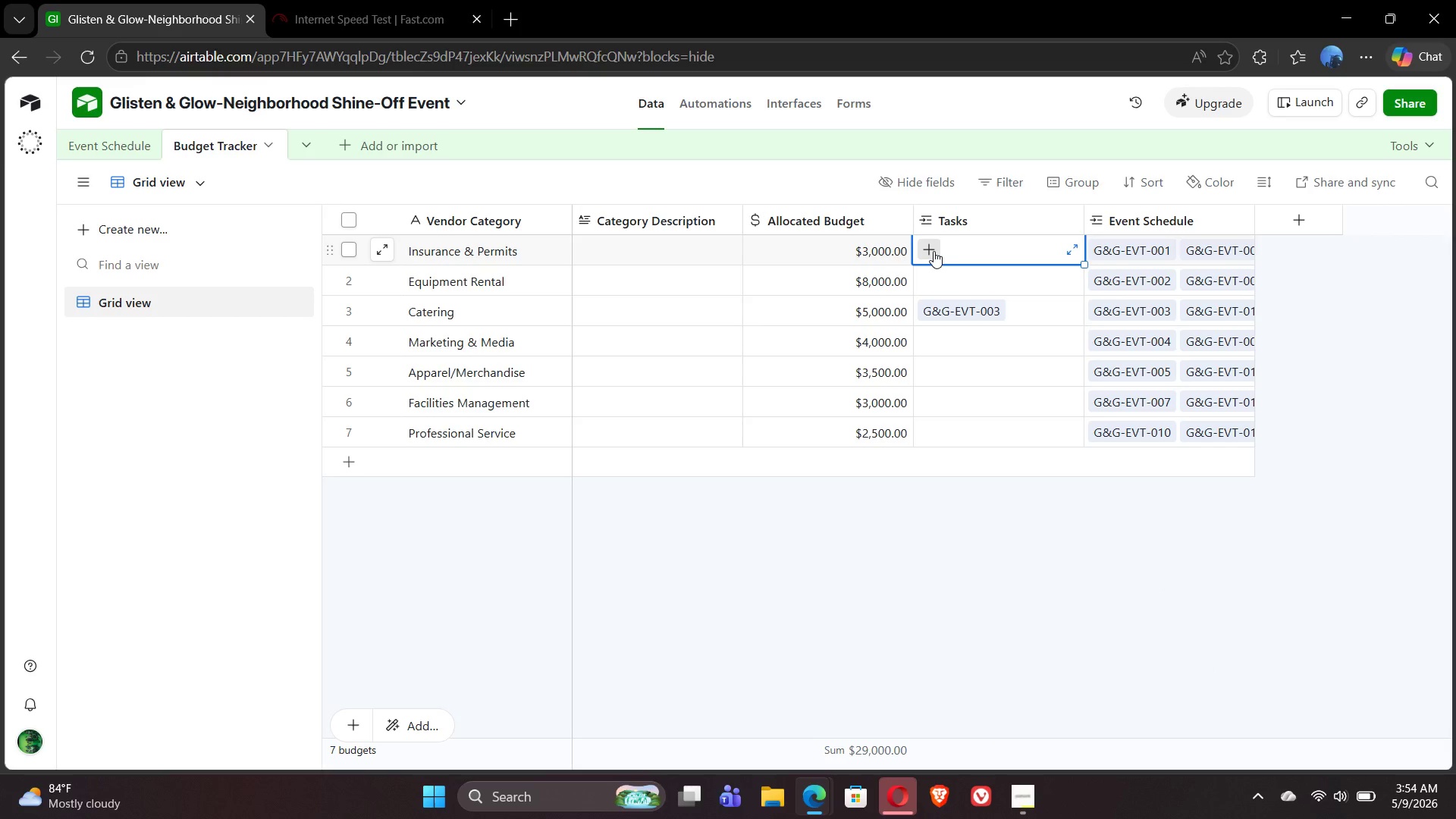 
left_click([934, 251])
 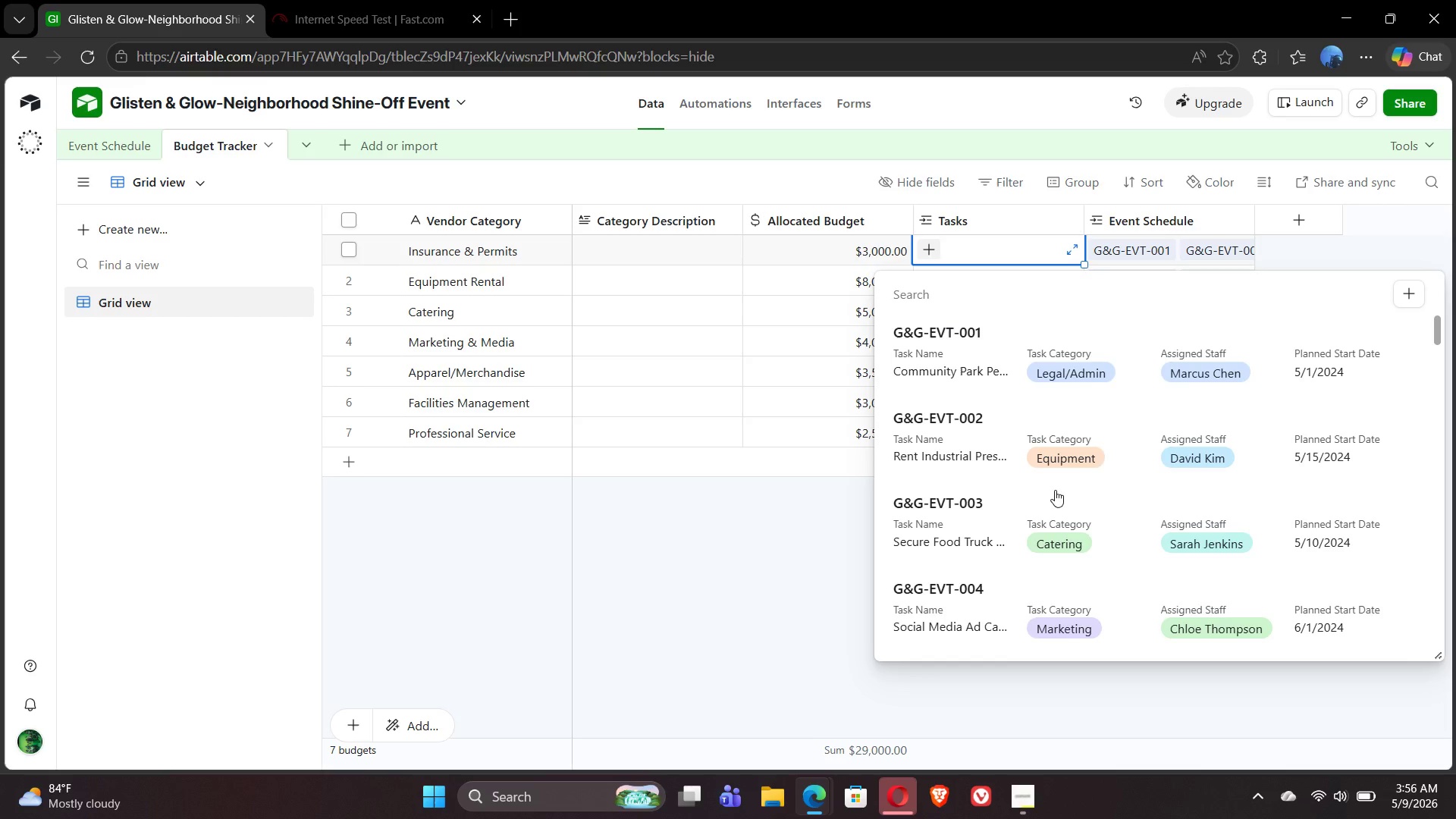 
wait(78.12)
 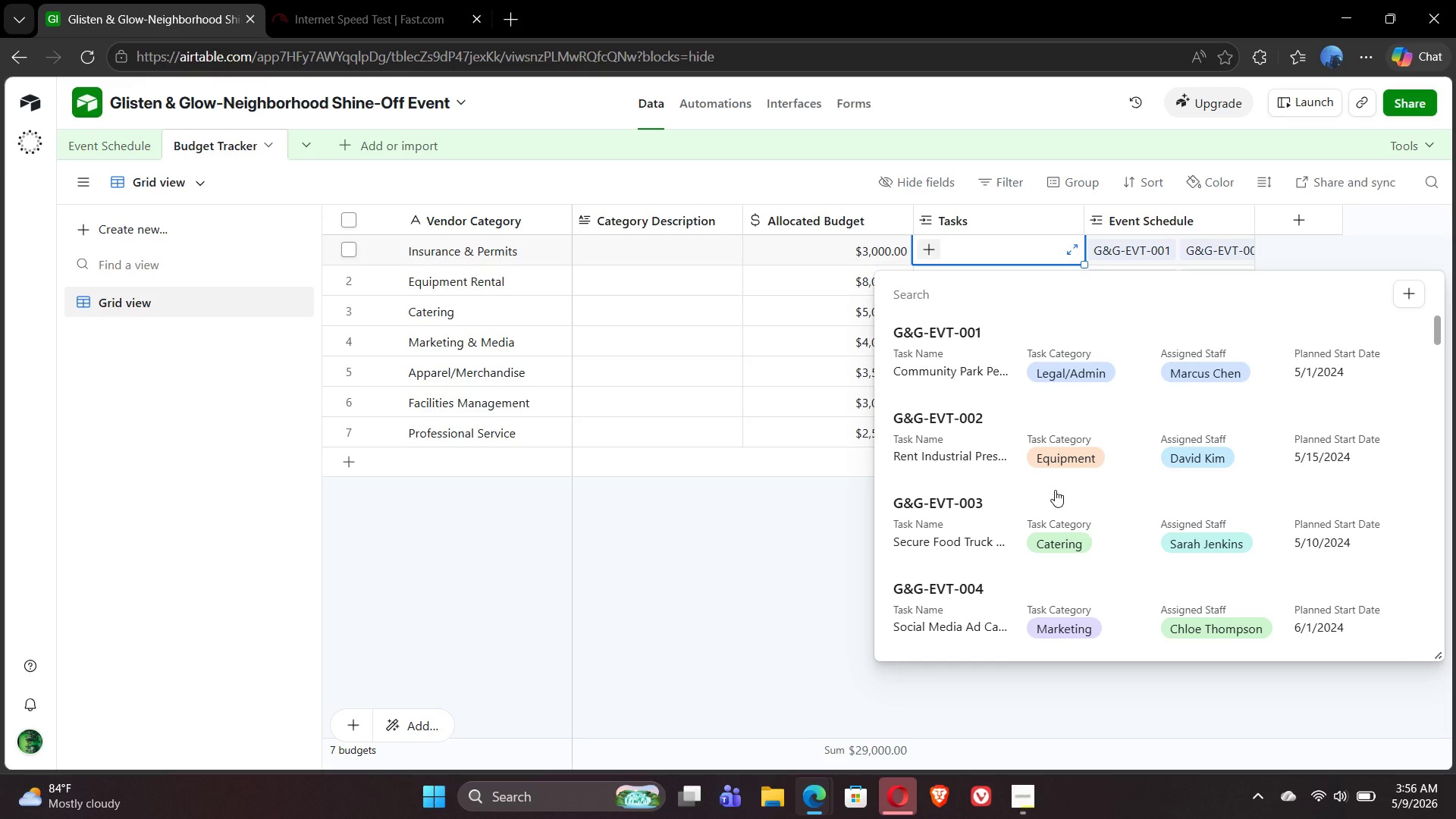 
left_click([1006, 726])